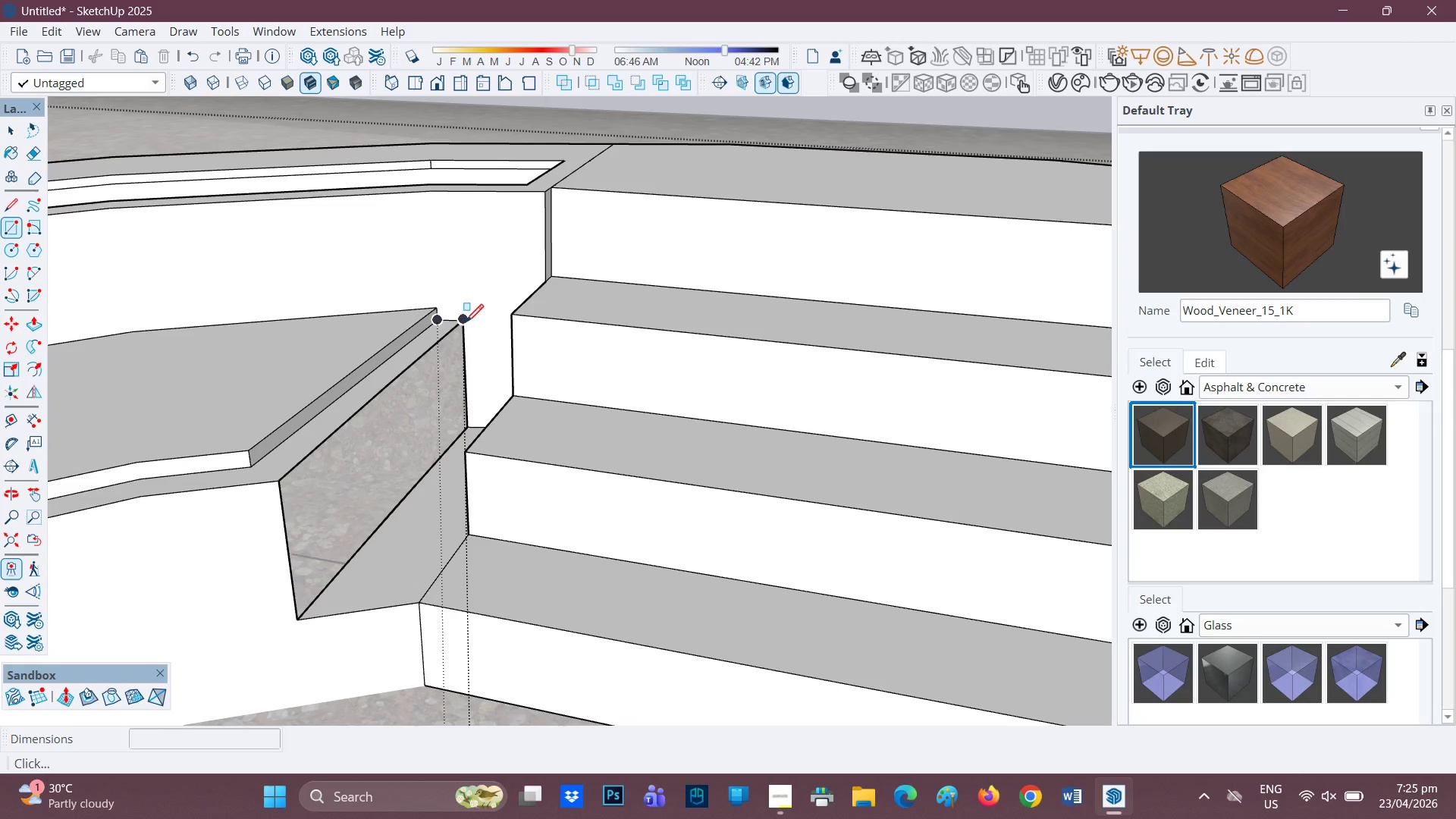 
left_click([466, 323])
 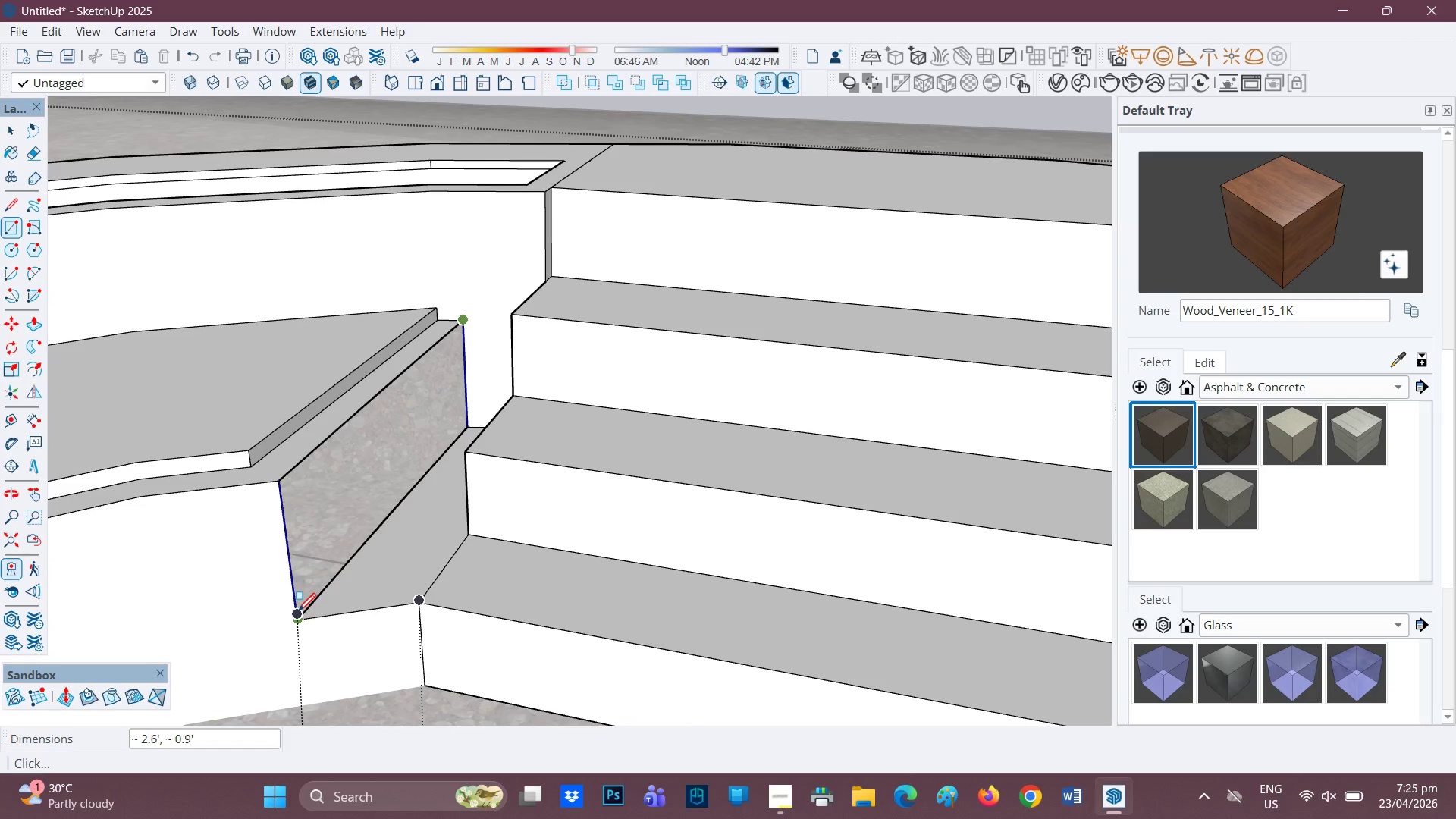 
left_click([298, 613])
 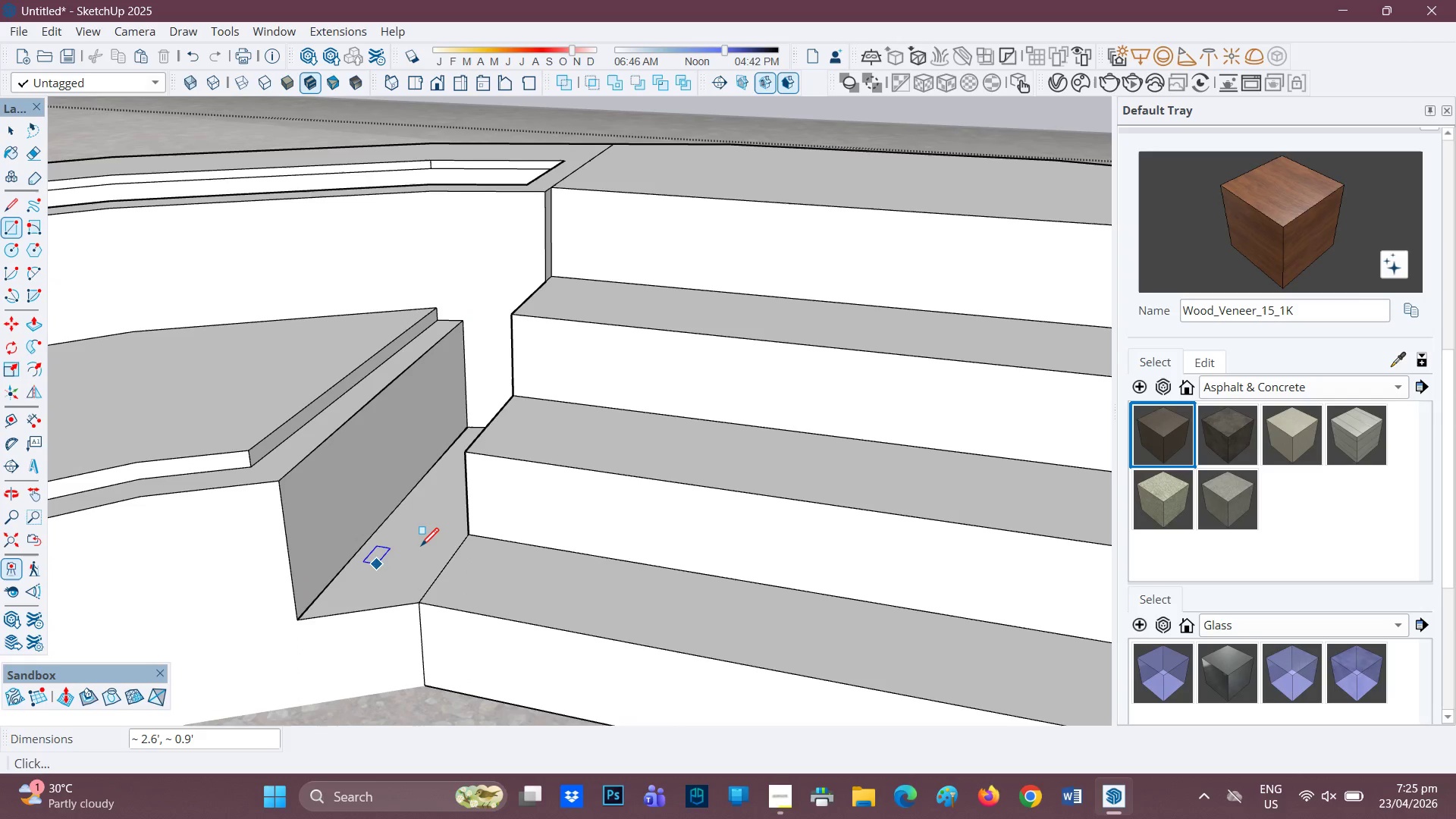 
scroll: coordinate [431, 547], scroll_direction: down, amount: 1.0
 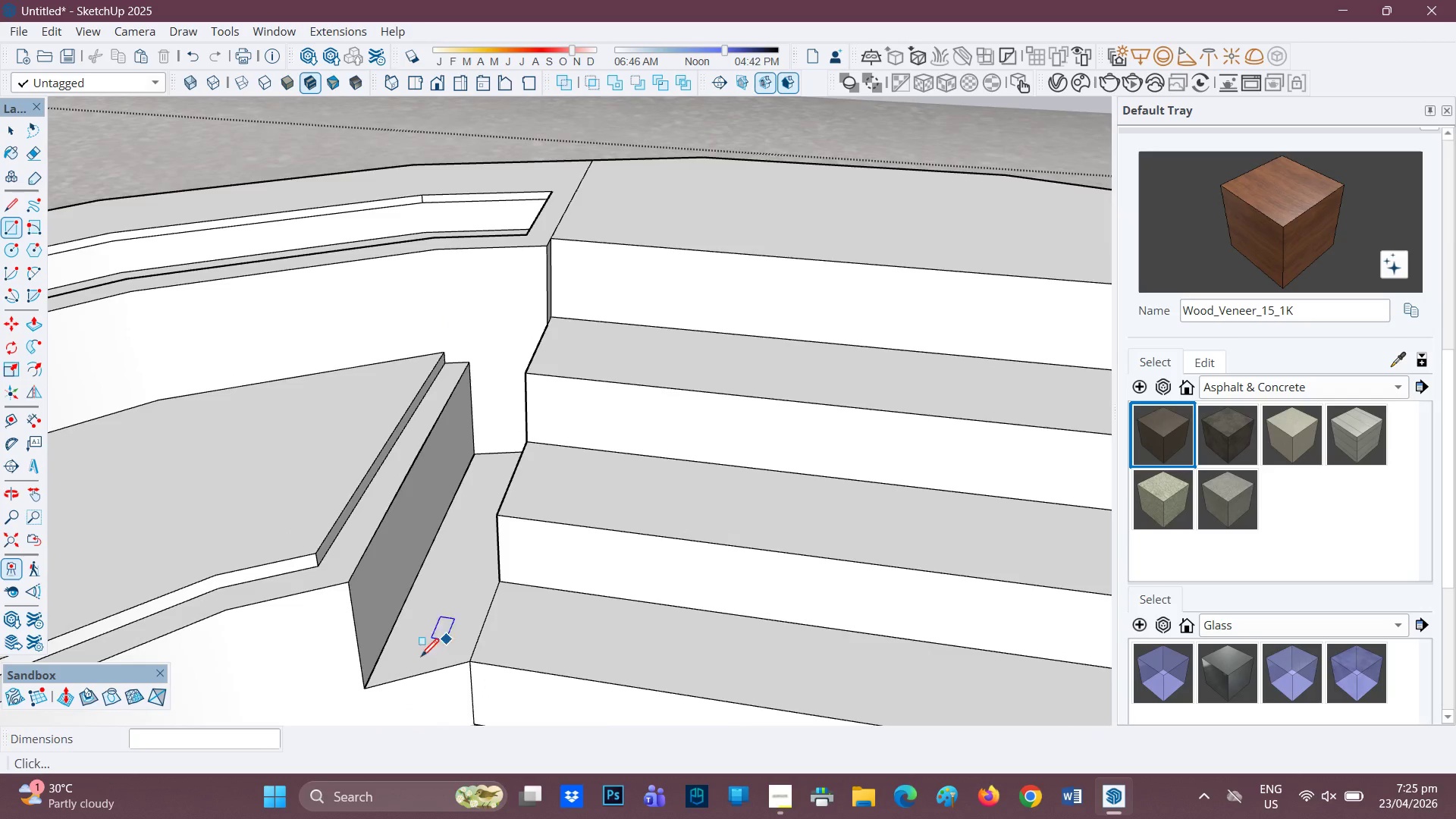 
key(Space)
 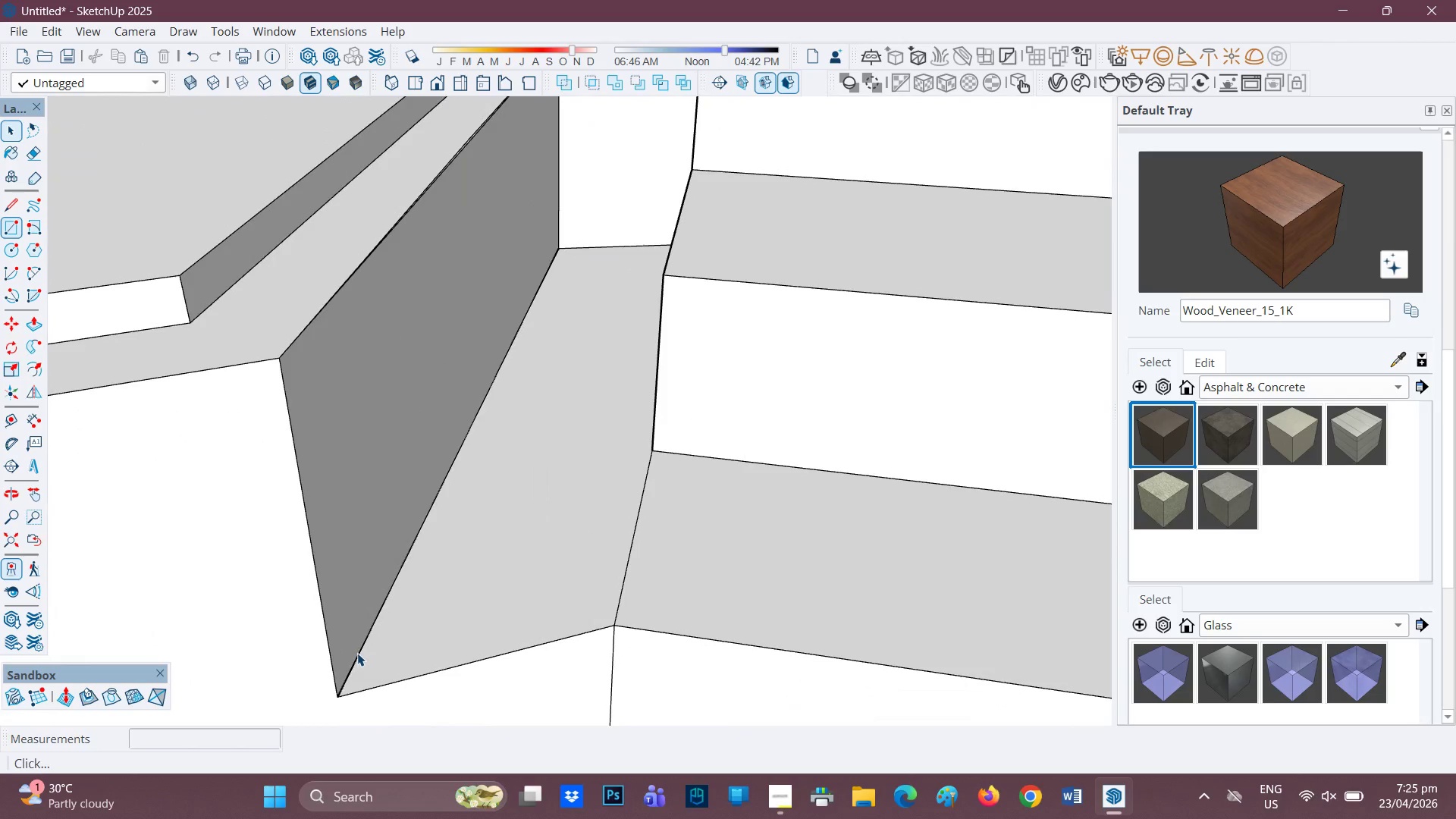 
scroll: coordinate [367, 690], scroll_direction: up, amount: 11.0
 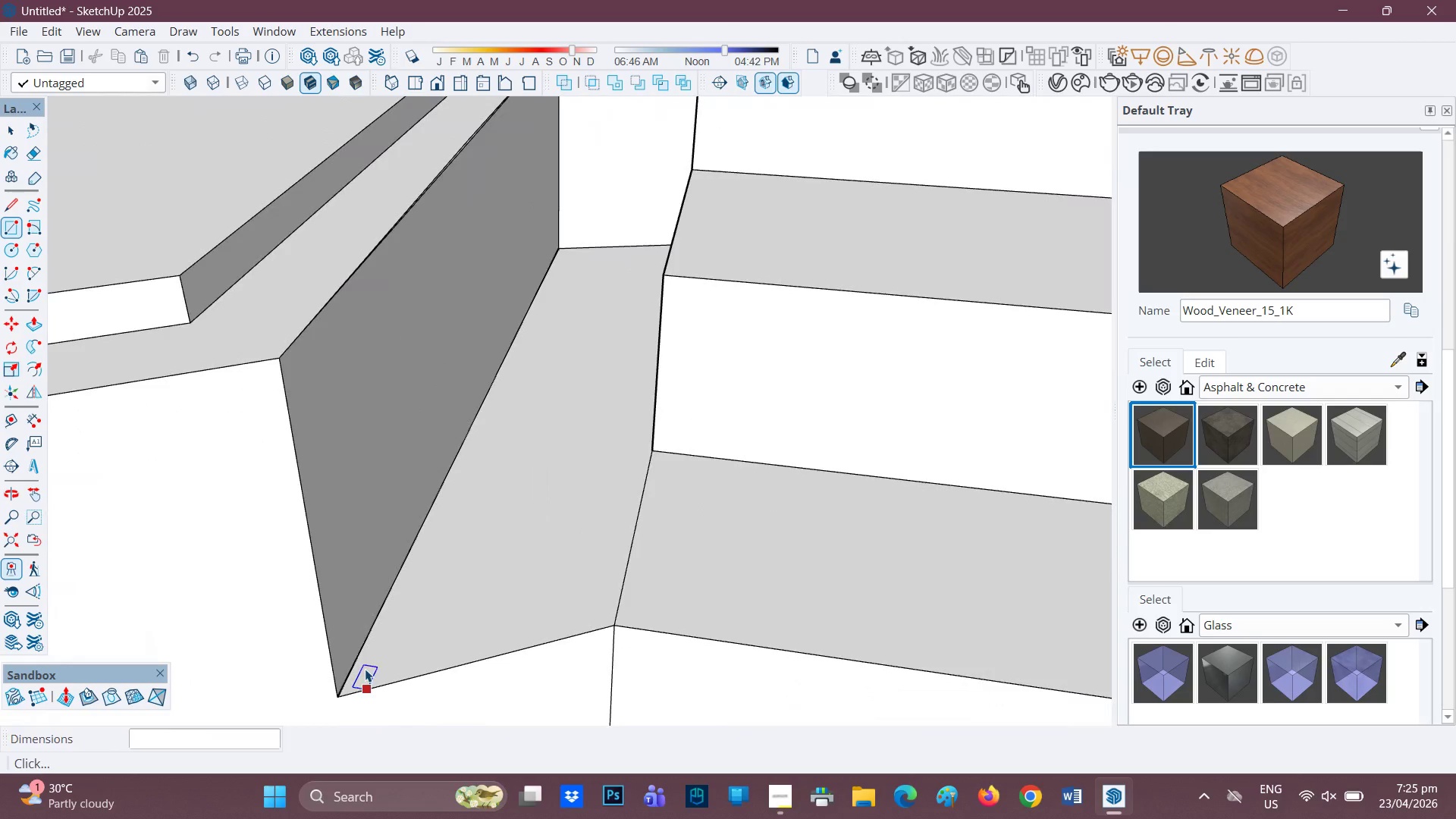 
left_click([357, 653])
 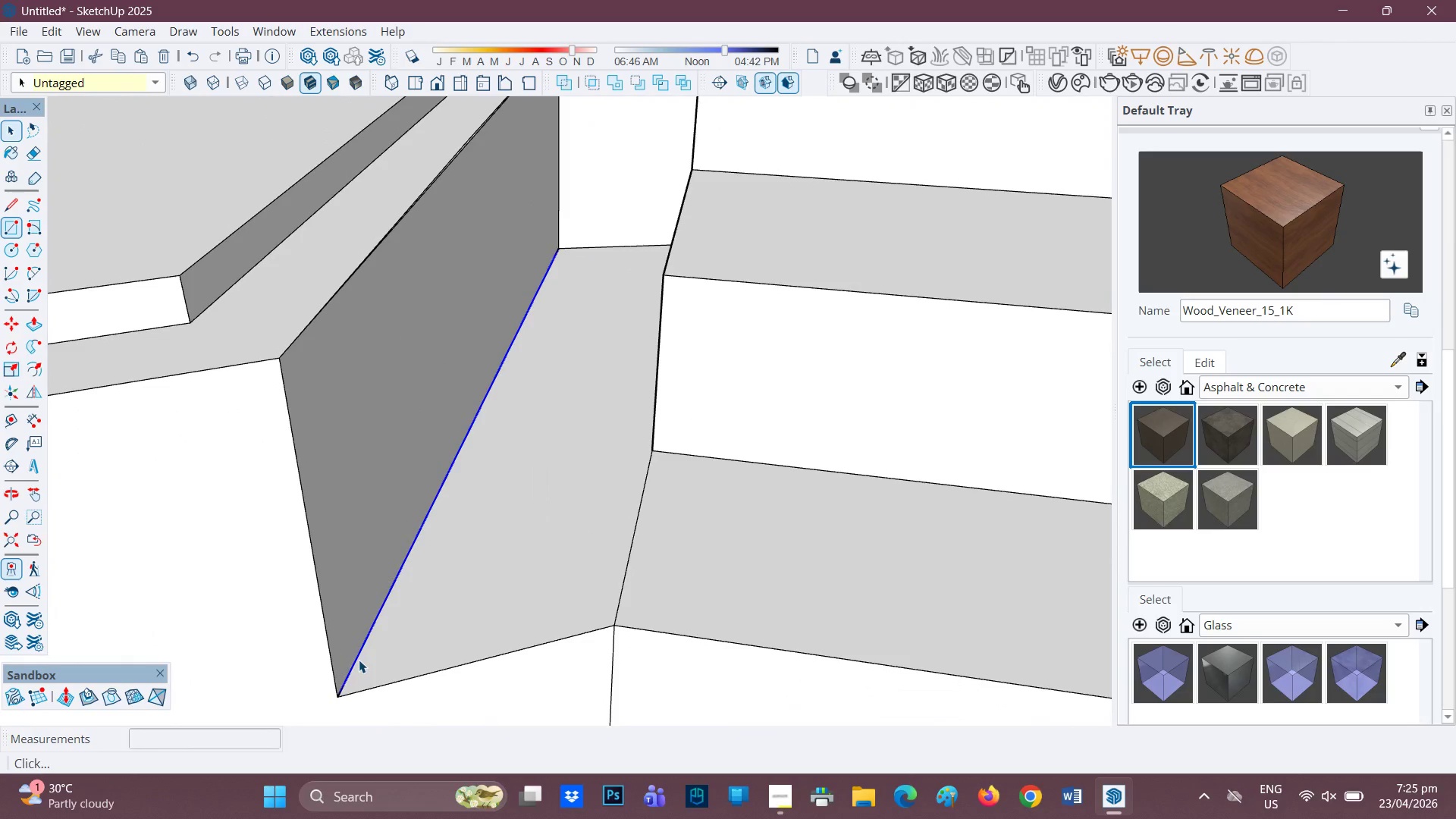 
right_click([359, 660])
 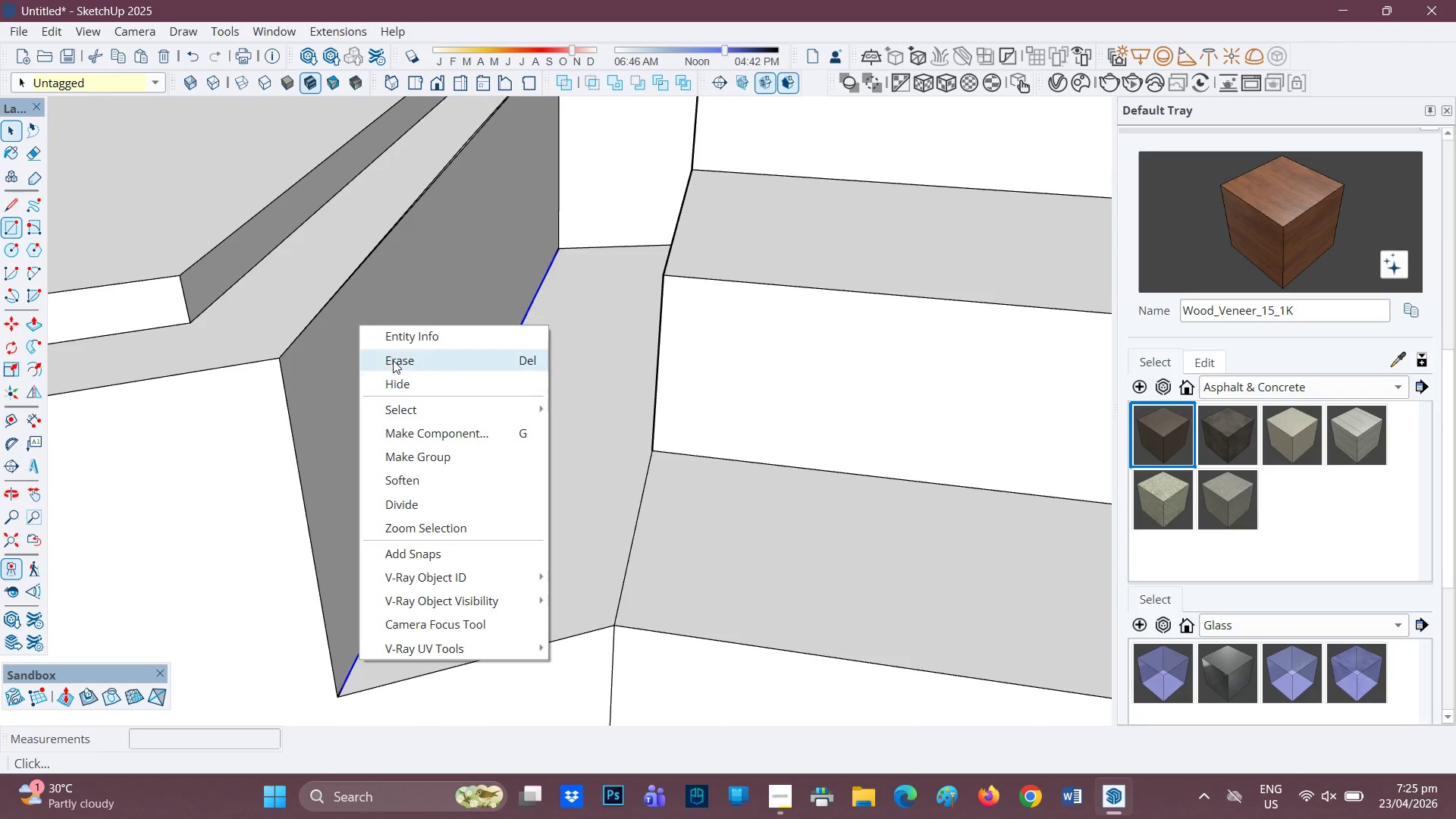 
left_click([392, 355])
 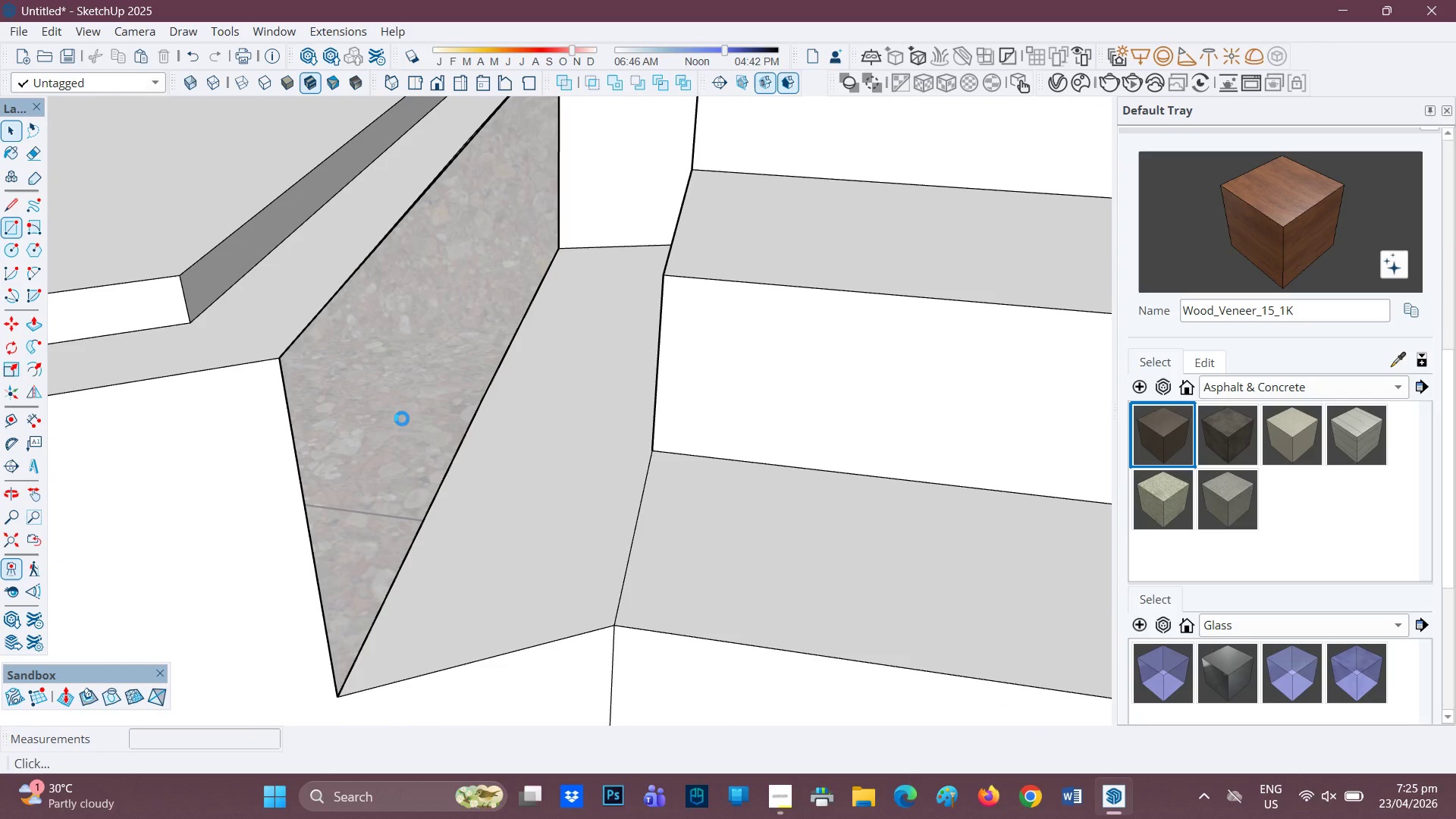 
key(Control+ControlLeft)
 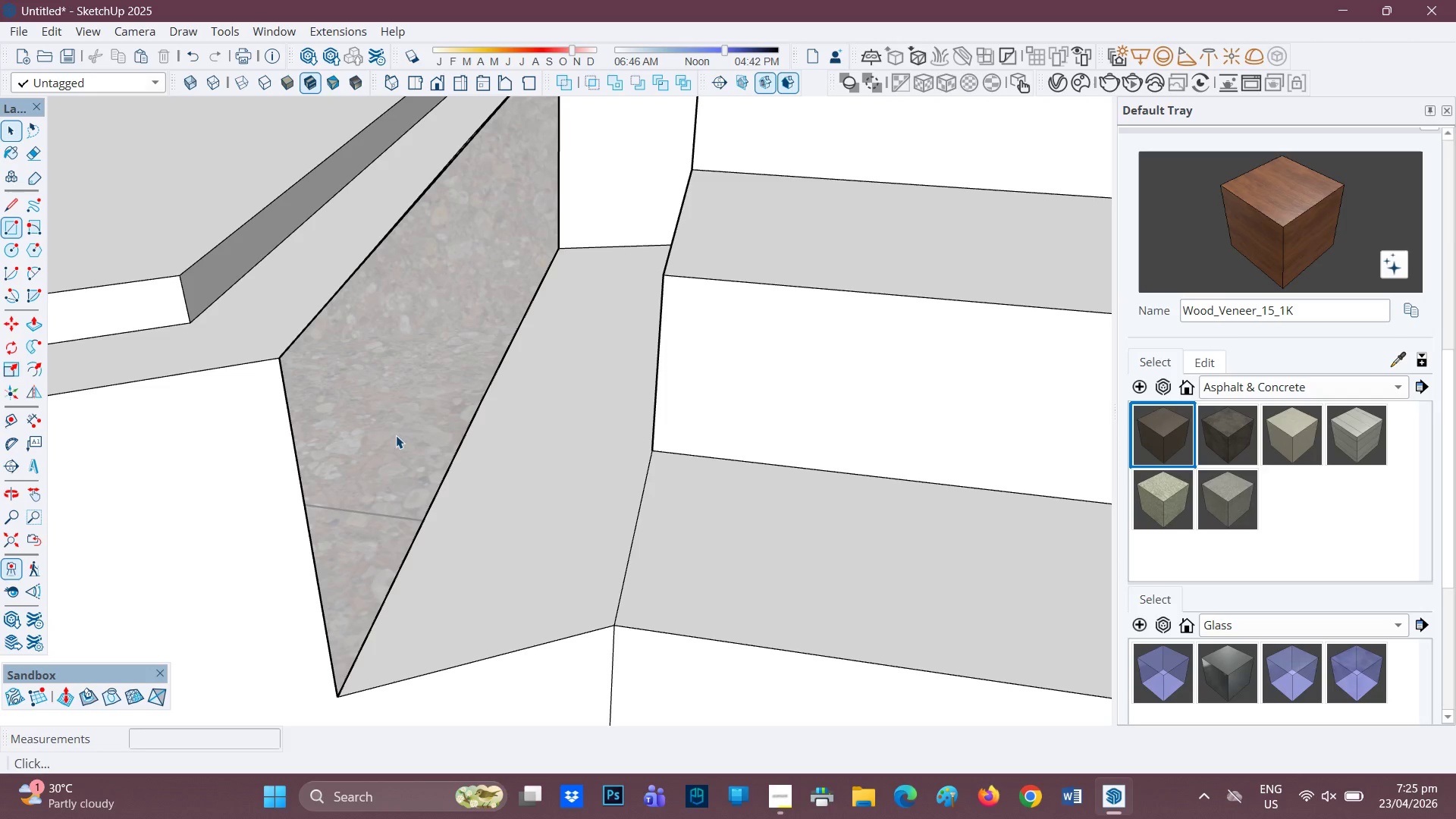 
key(Control+Z)
 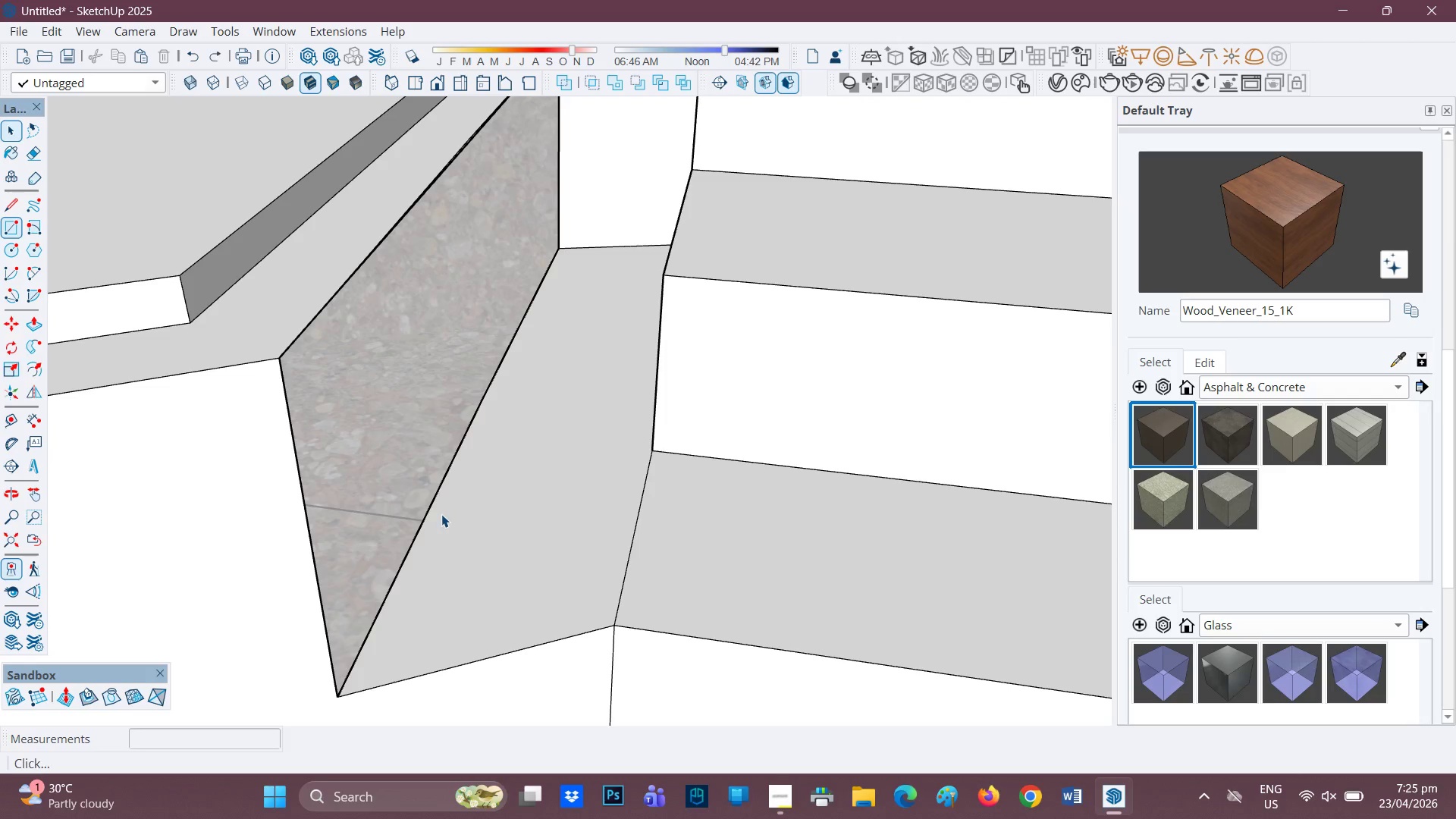 
key(Control+Z)
 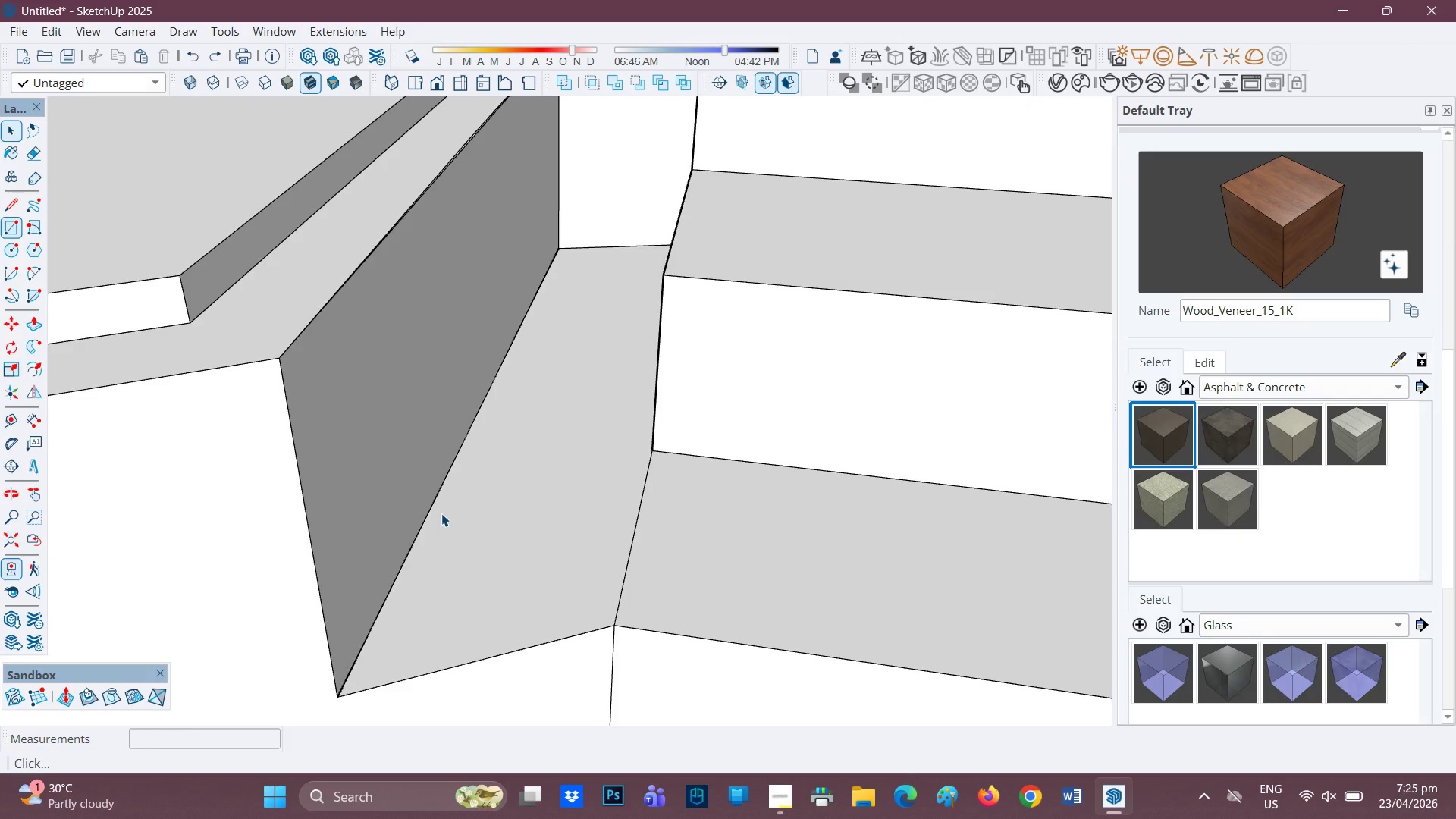 
left_click_drag(start_coordinate=[494, 516], to_coordinate=[540, 544])
 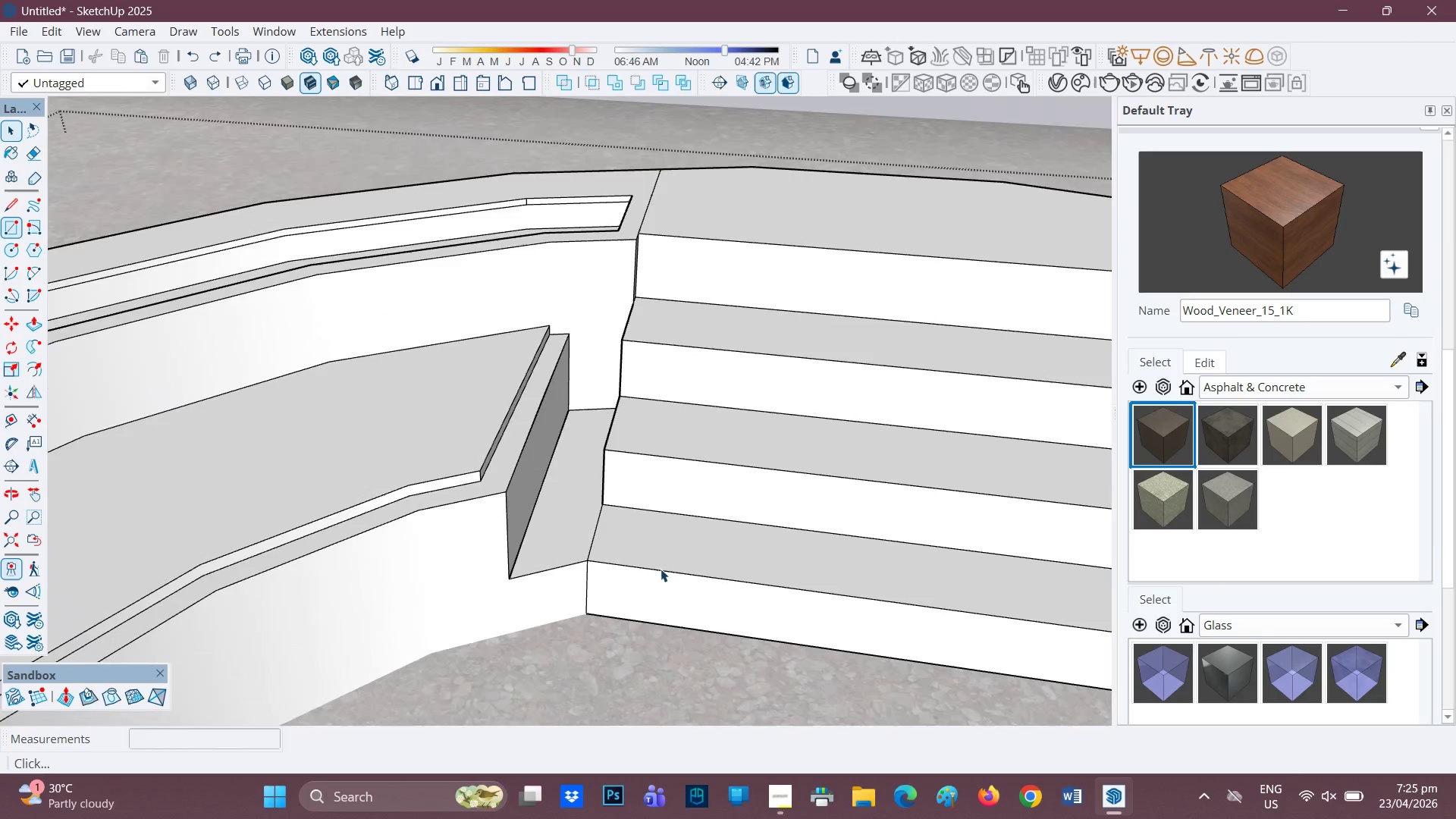 
key(H)
 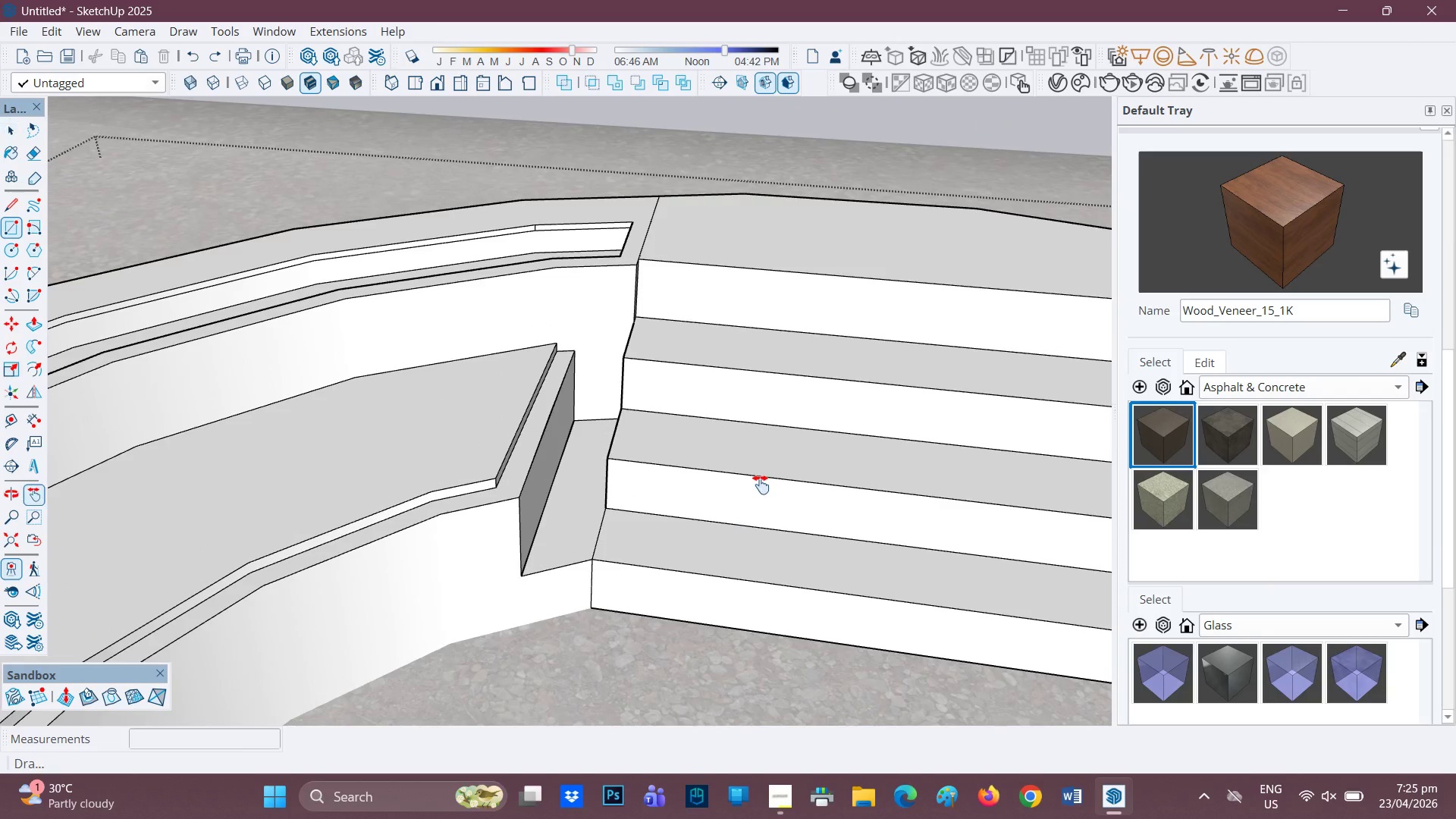 
scroll: coordinate [640, 548], scroll_direction: down, amount: 22.0
 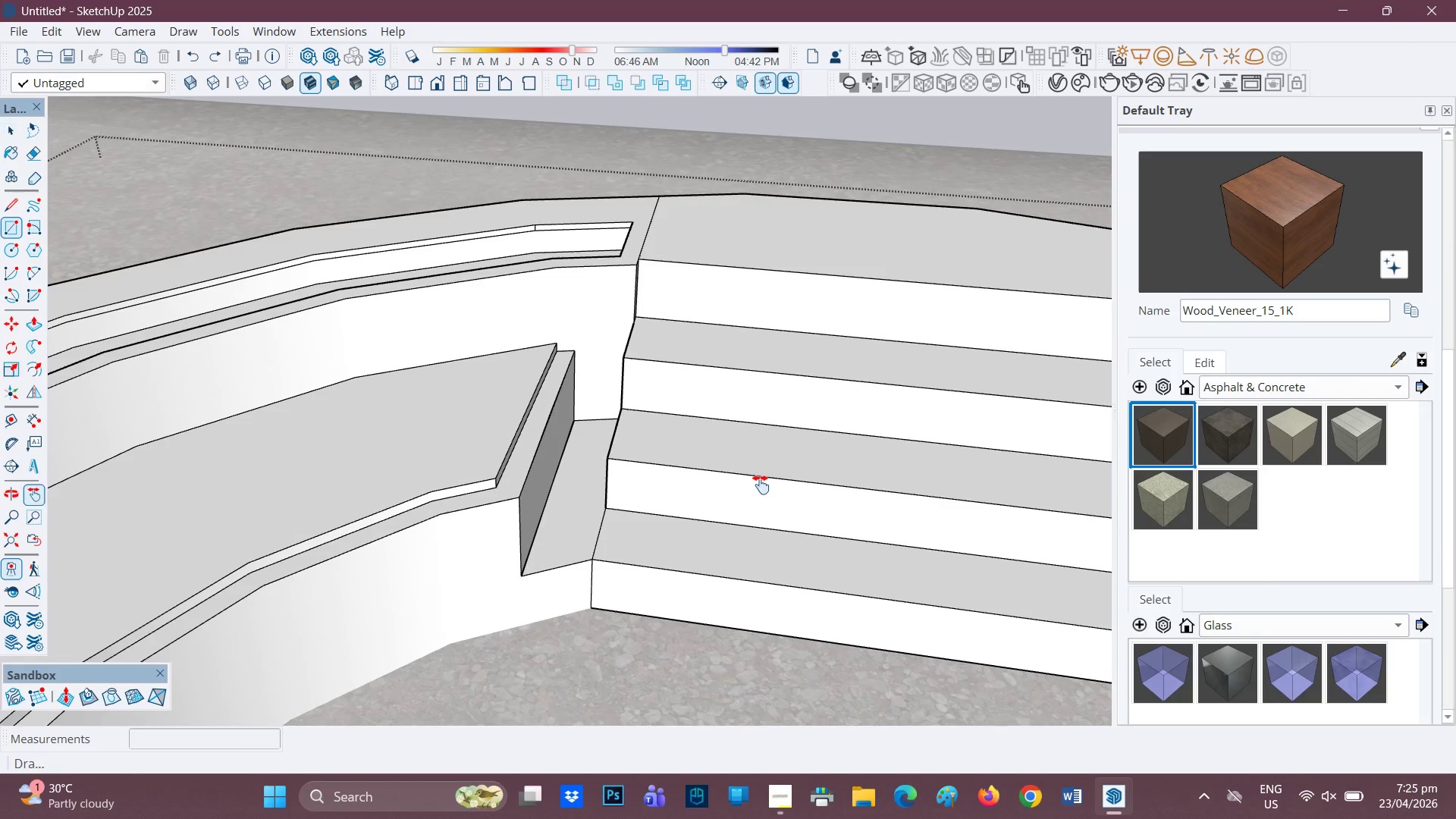 
left_click_drag(start_coordinate=[761, 485], to_coordinate=[422, 520])
 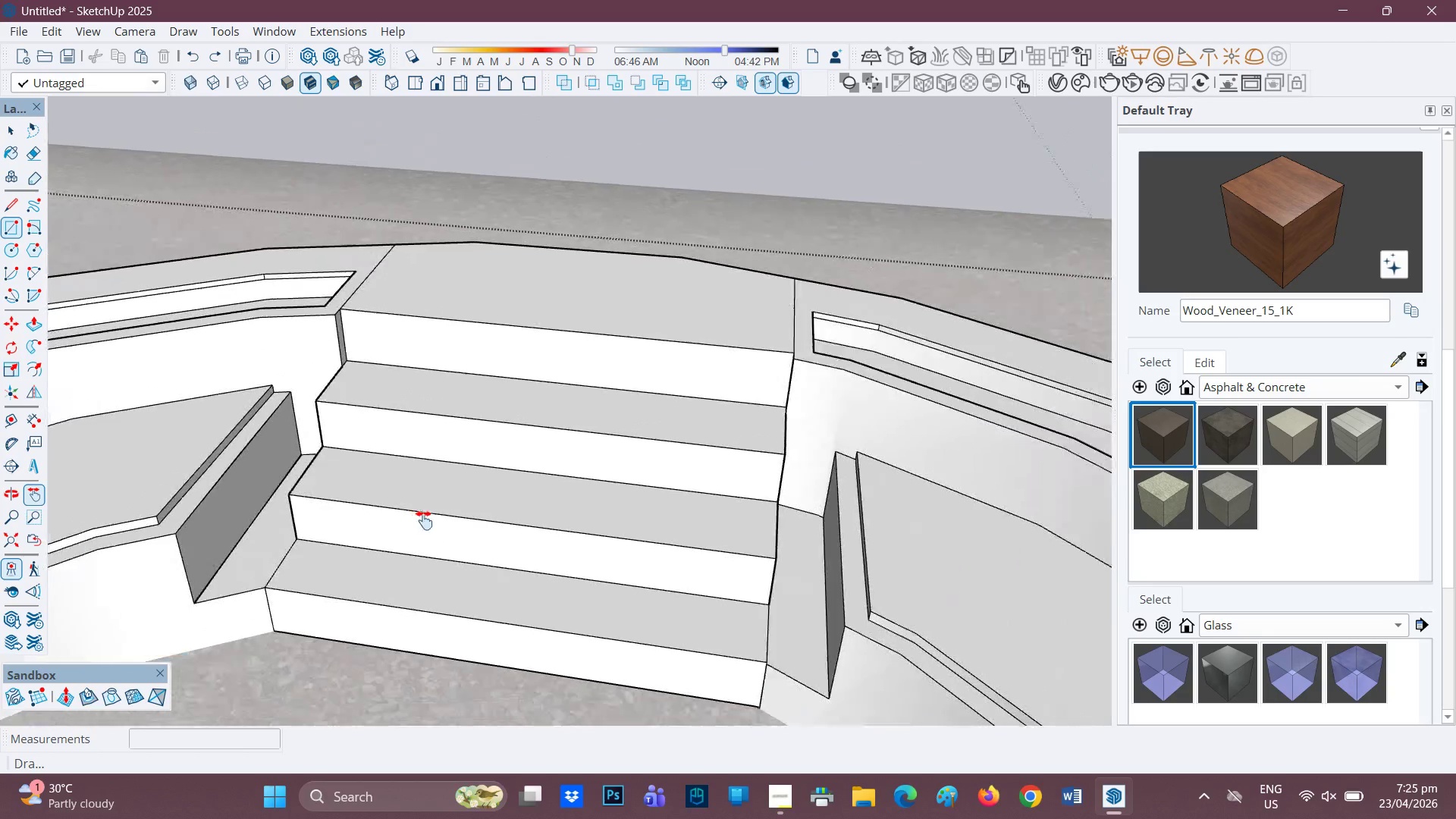 
scroll: coordinate [547, 454], scroll_direction: down, amount: 9.0
 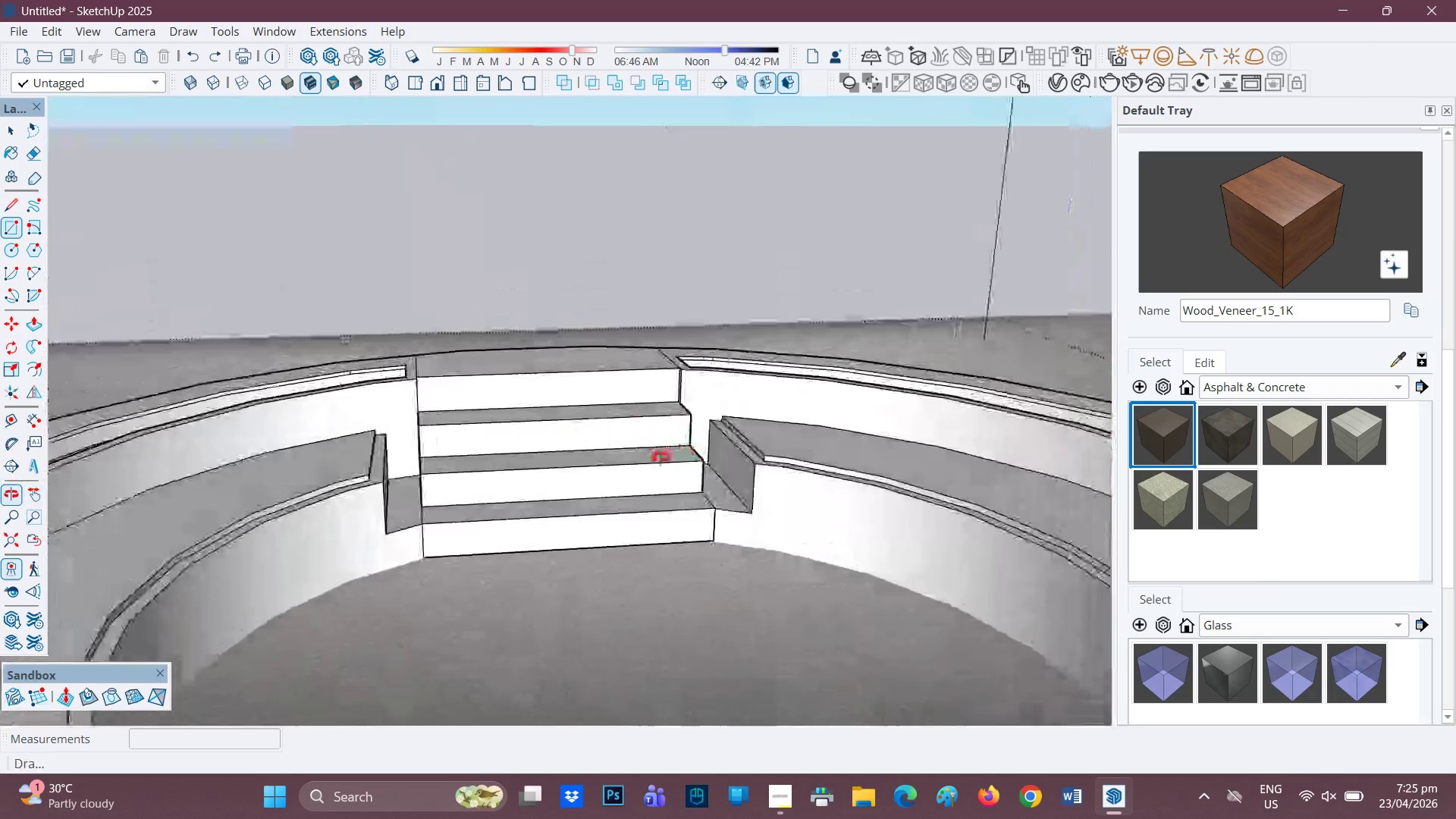 
key(Space)
 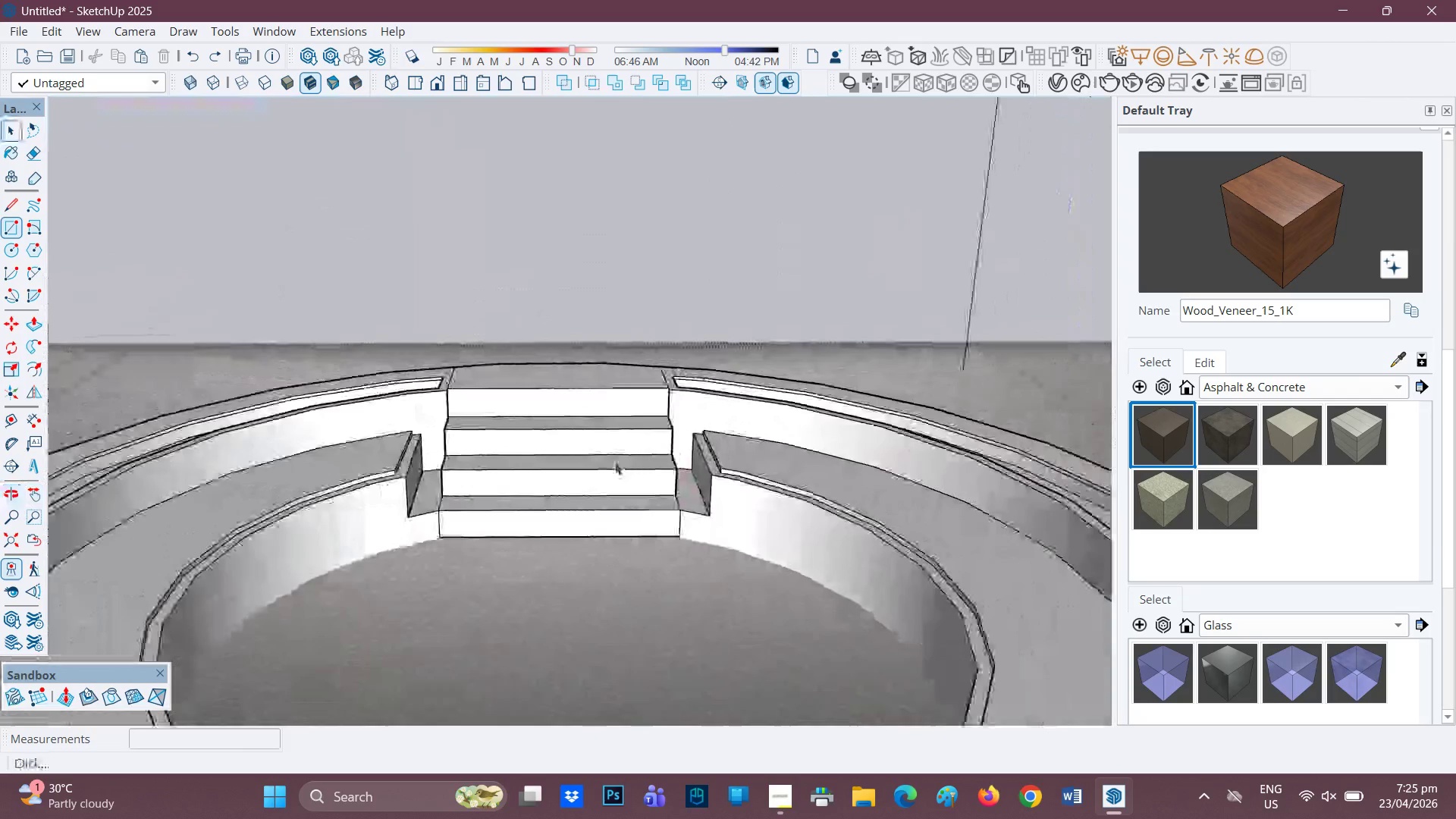 
scroll: coordinate [645, 466], scroll_direction: down, amount: 8.0
 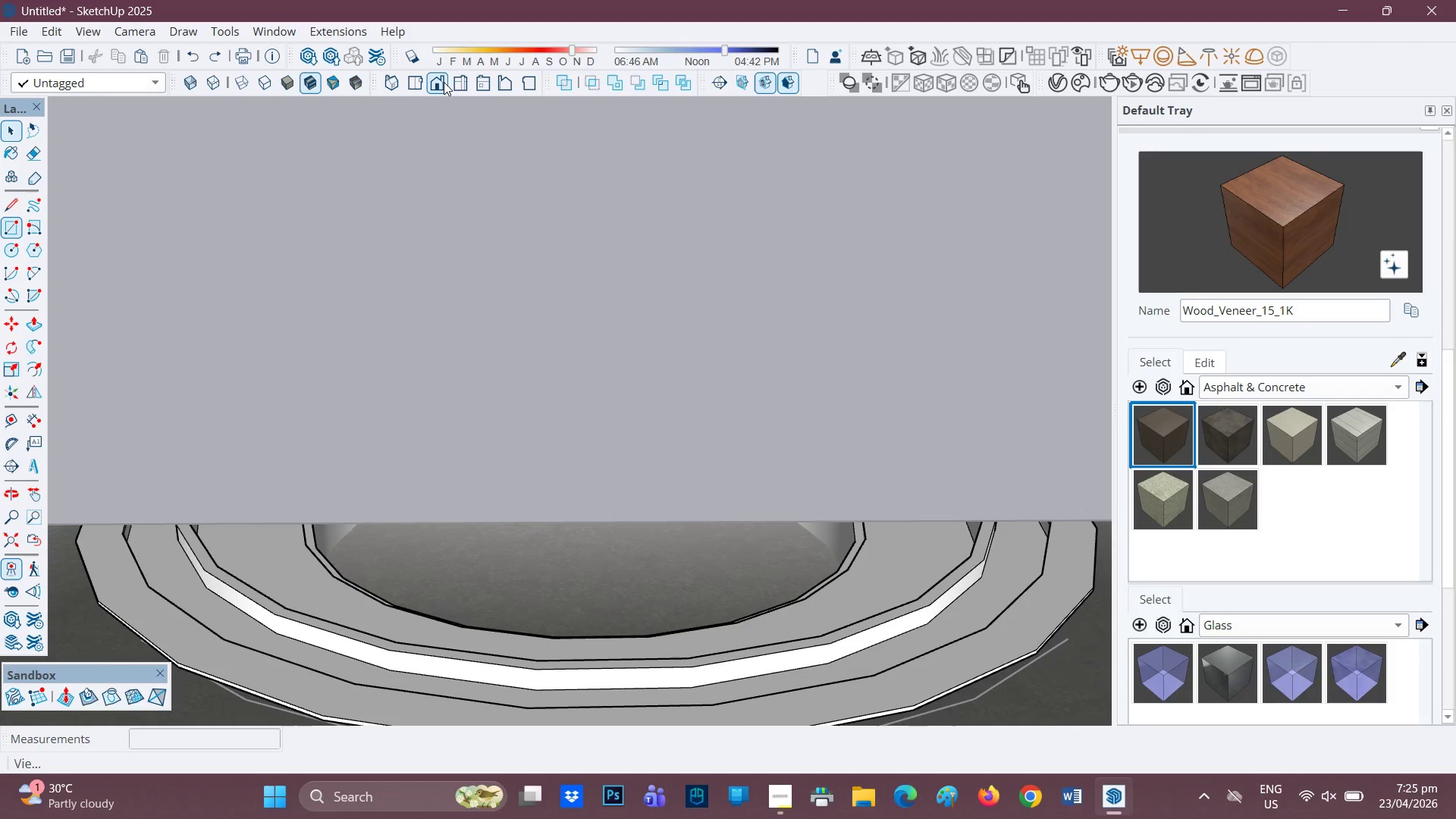 
left_click([416, 77])
 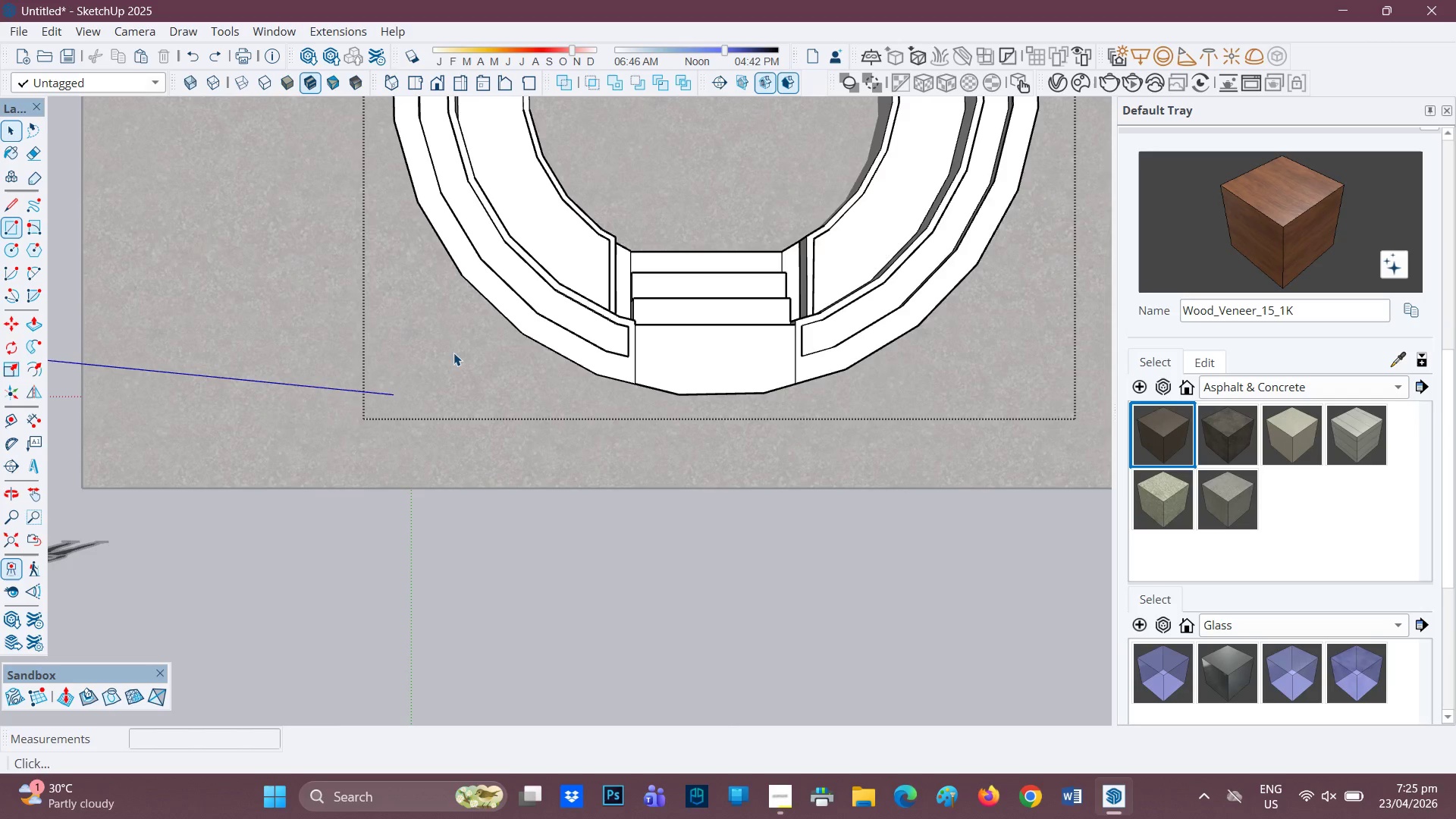 
key(H)
 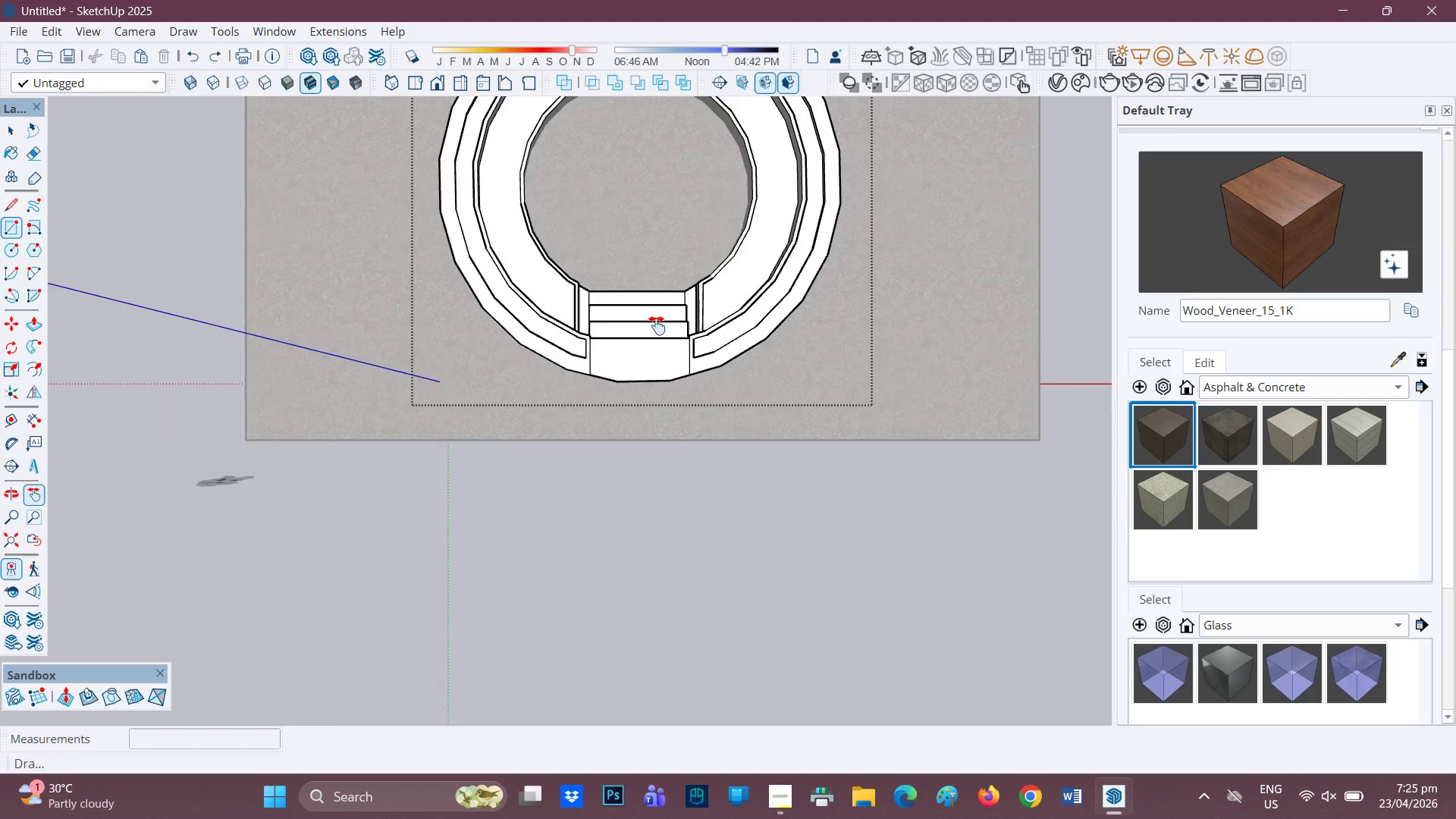 
scroll: coordinate [588, 366], scroll_direction: down, amount: 6.0
 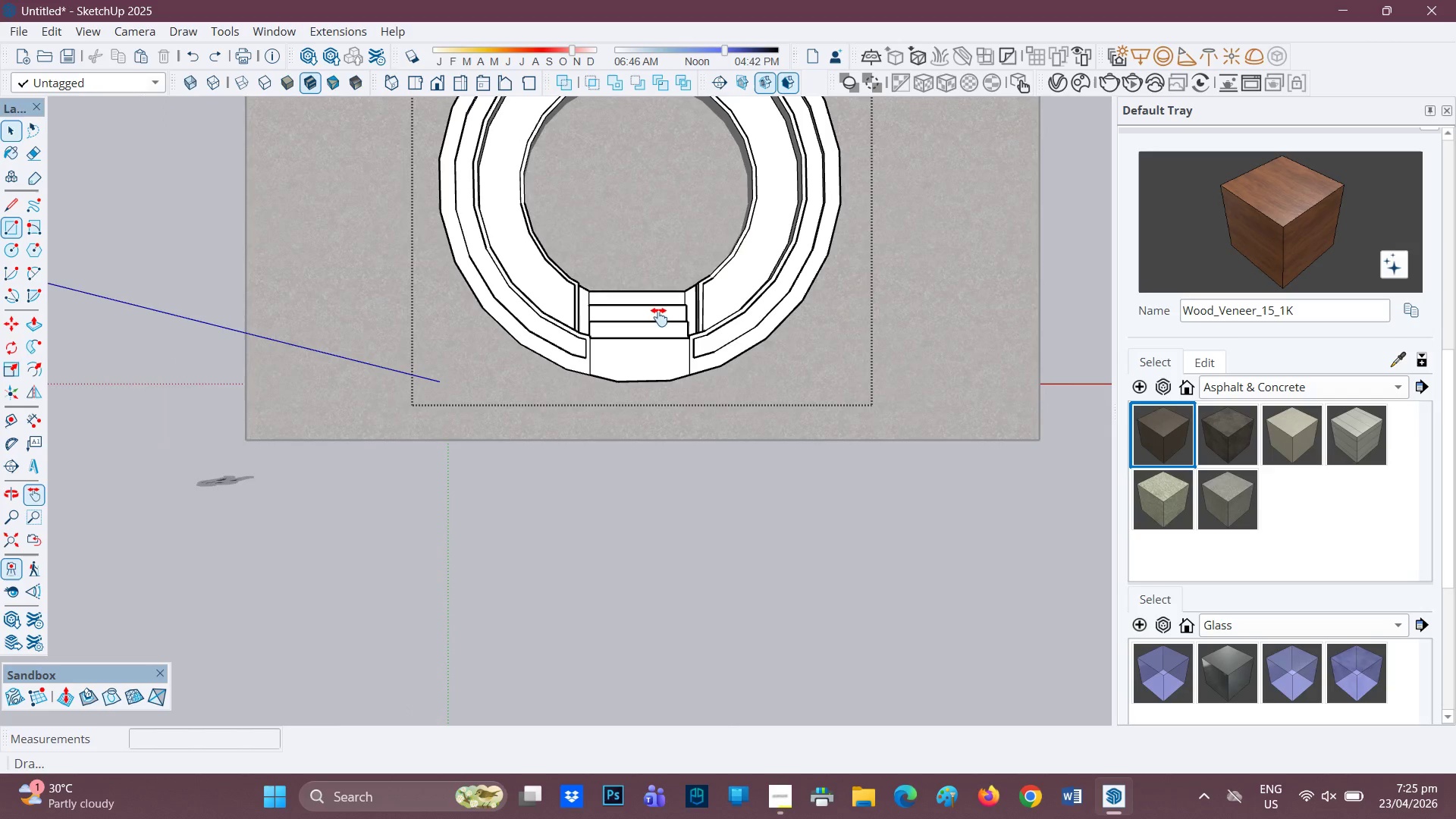 
left_click_drag(start_coordinate=[659, 317], to_coordinate=[510, 541])
 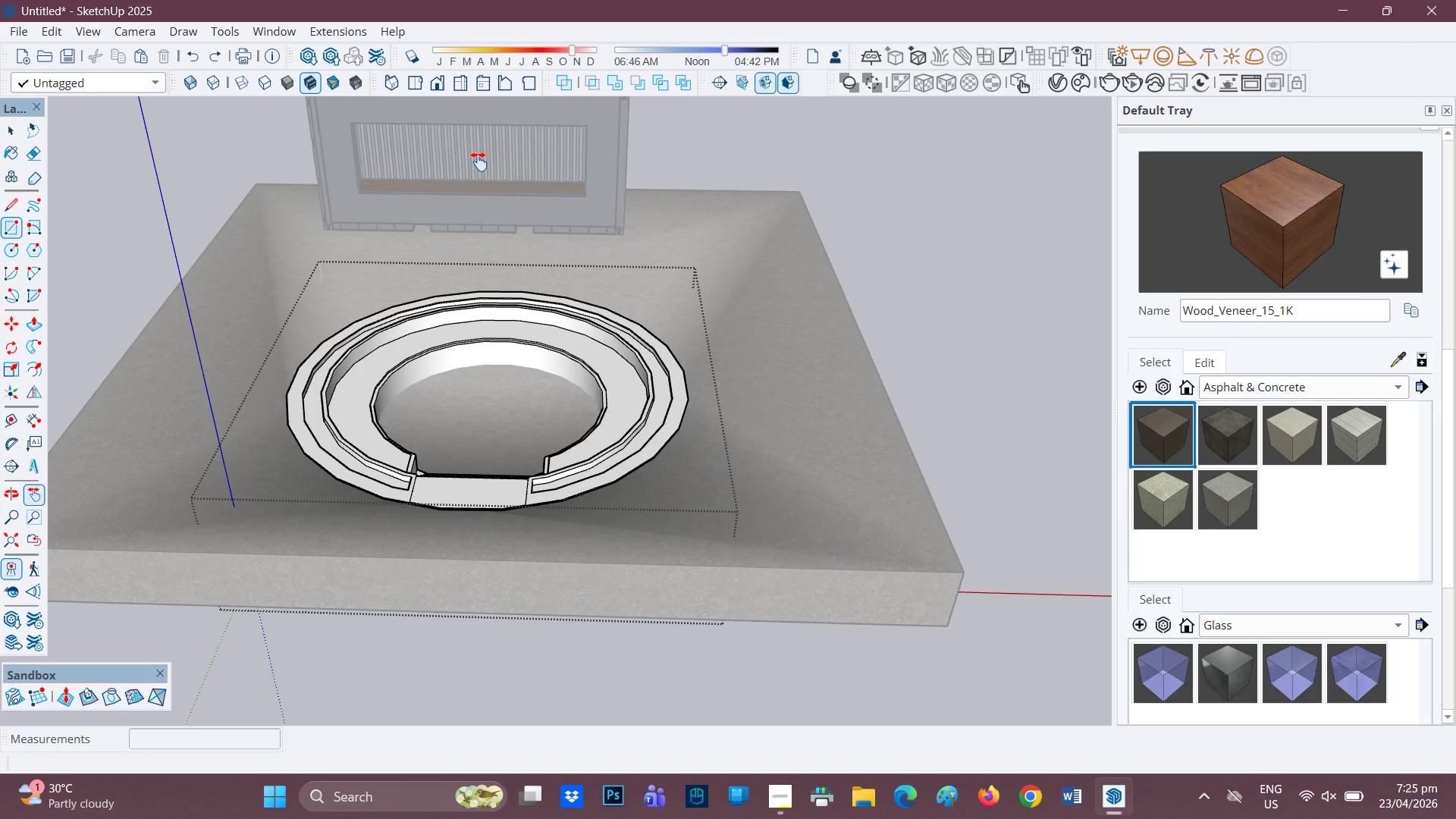 
wait(14.14)
 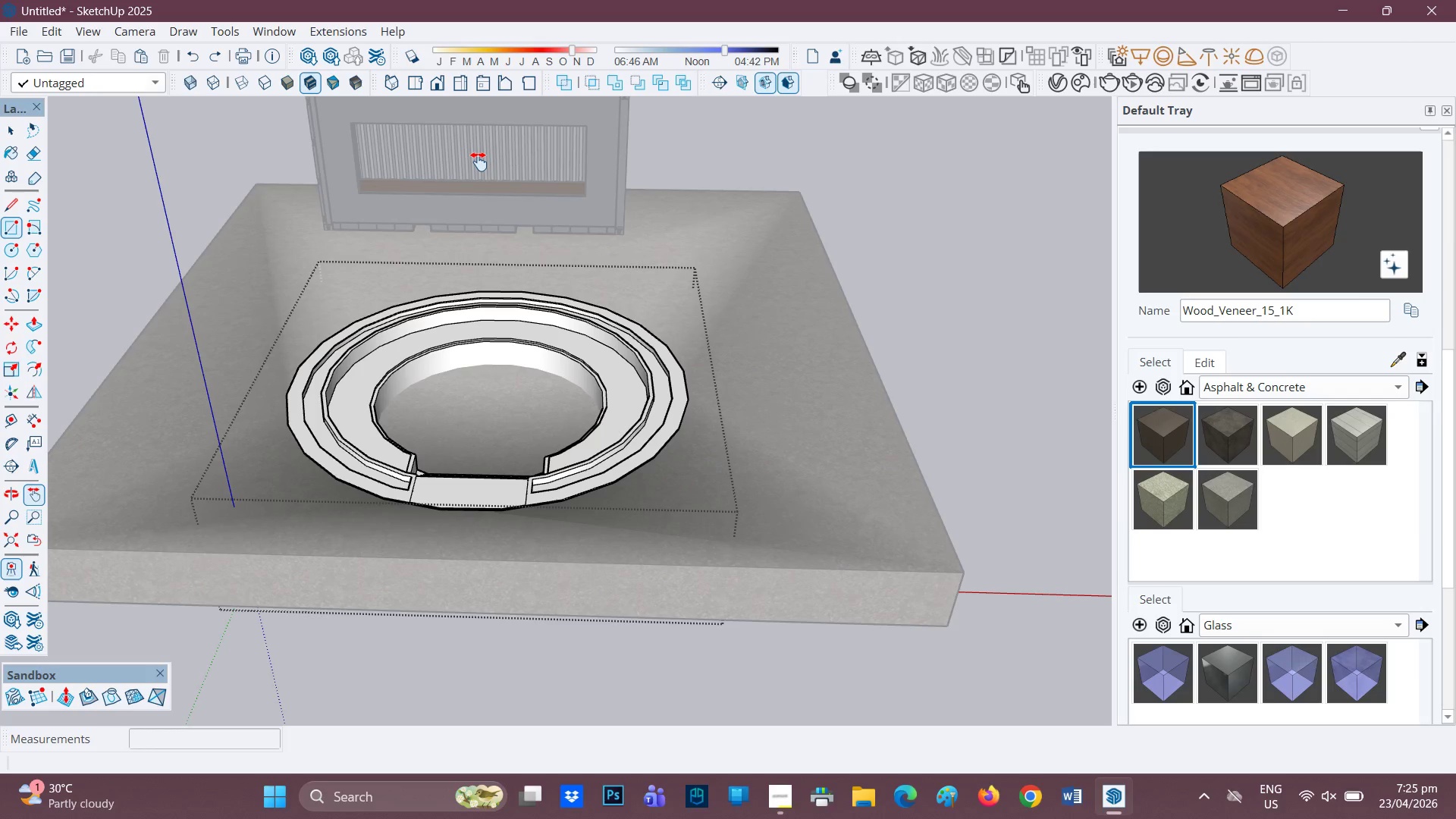 
scroll: coordinate [670, 423], scroll_direction: up, amount: 11.0
 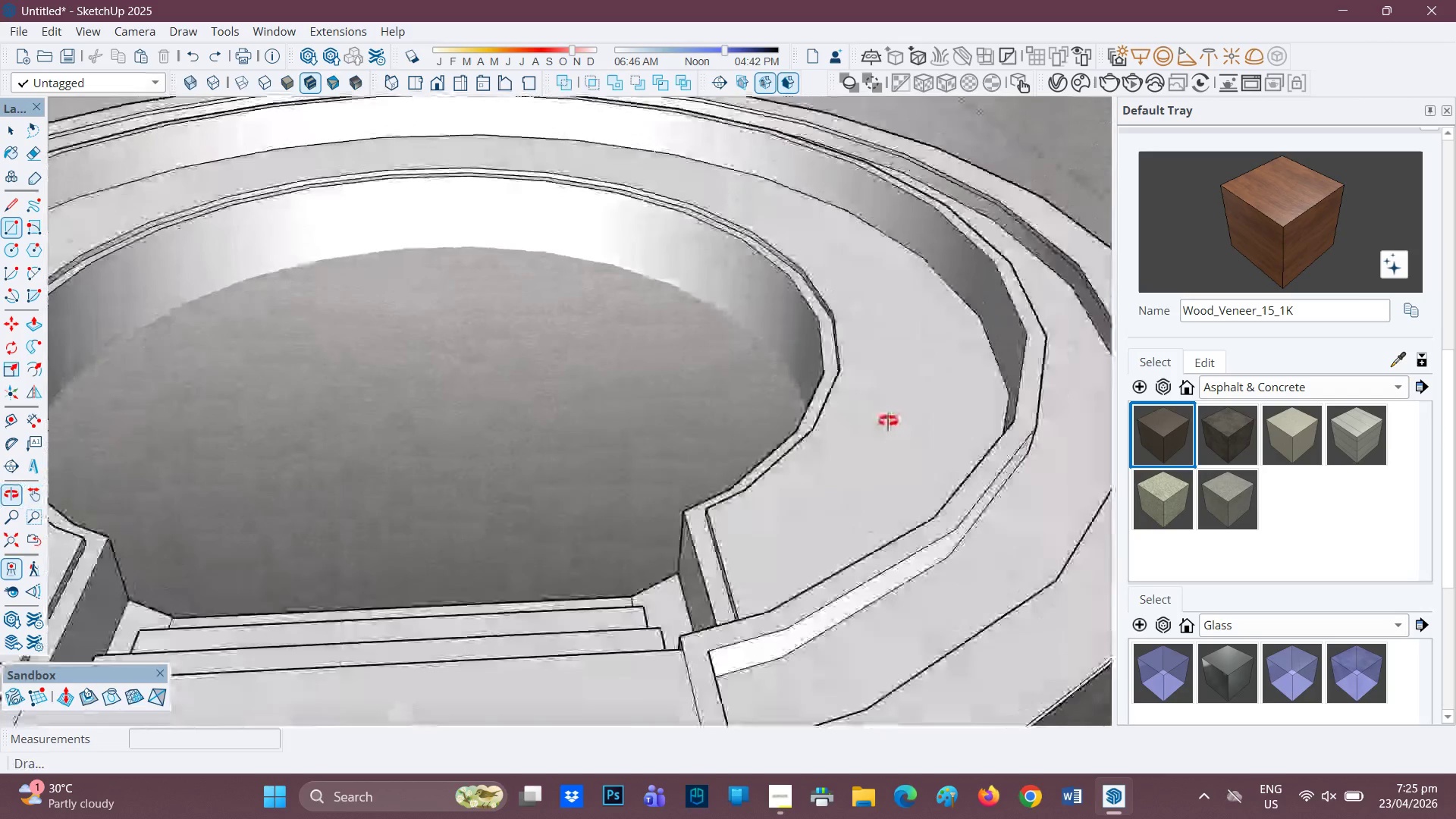 
scroll: coordinate [841, 463], scroll_direction: down, amount: 2.0
 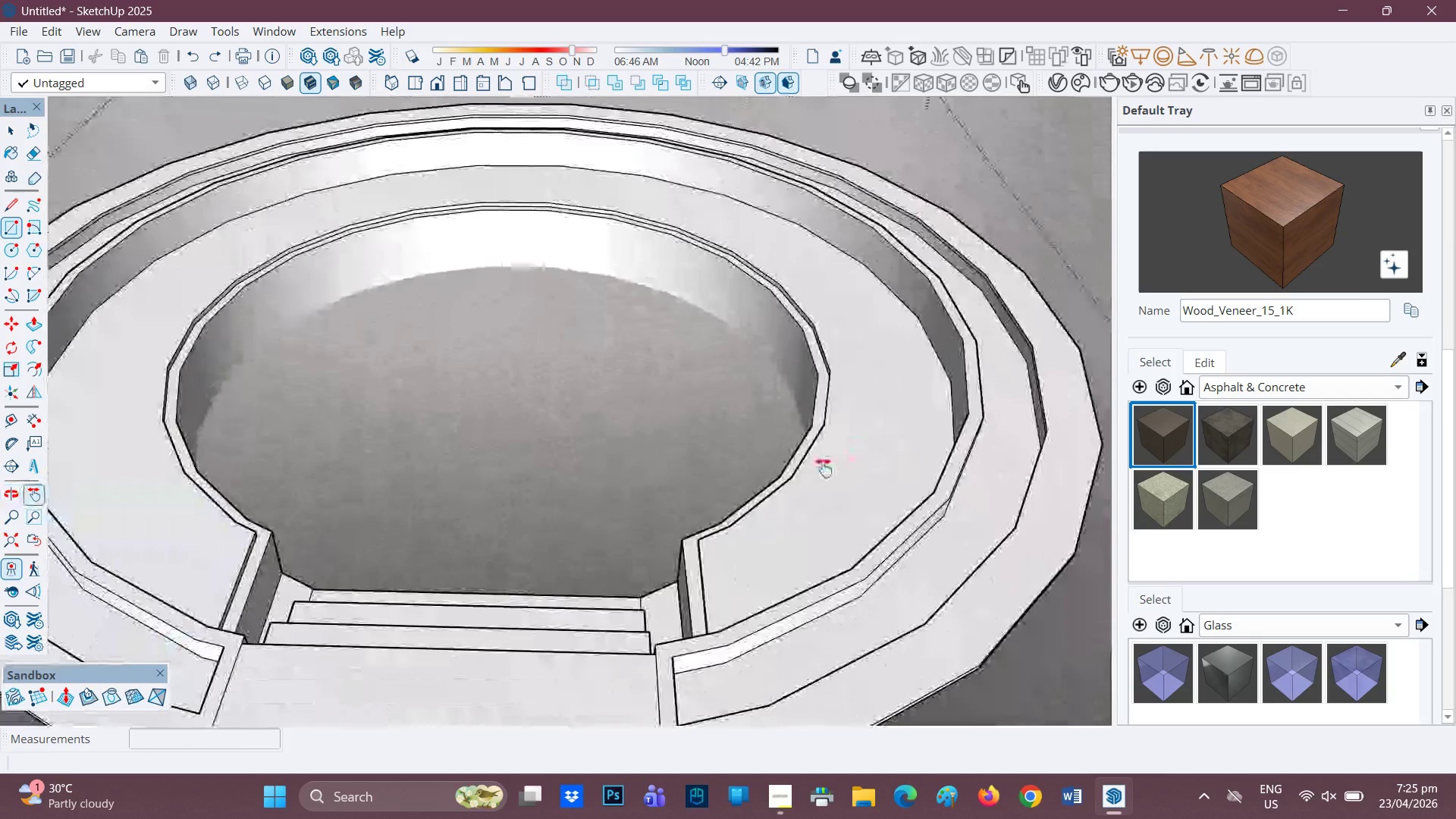 
key(H)
 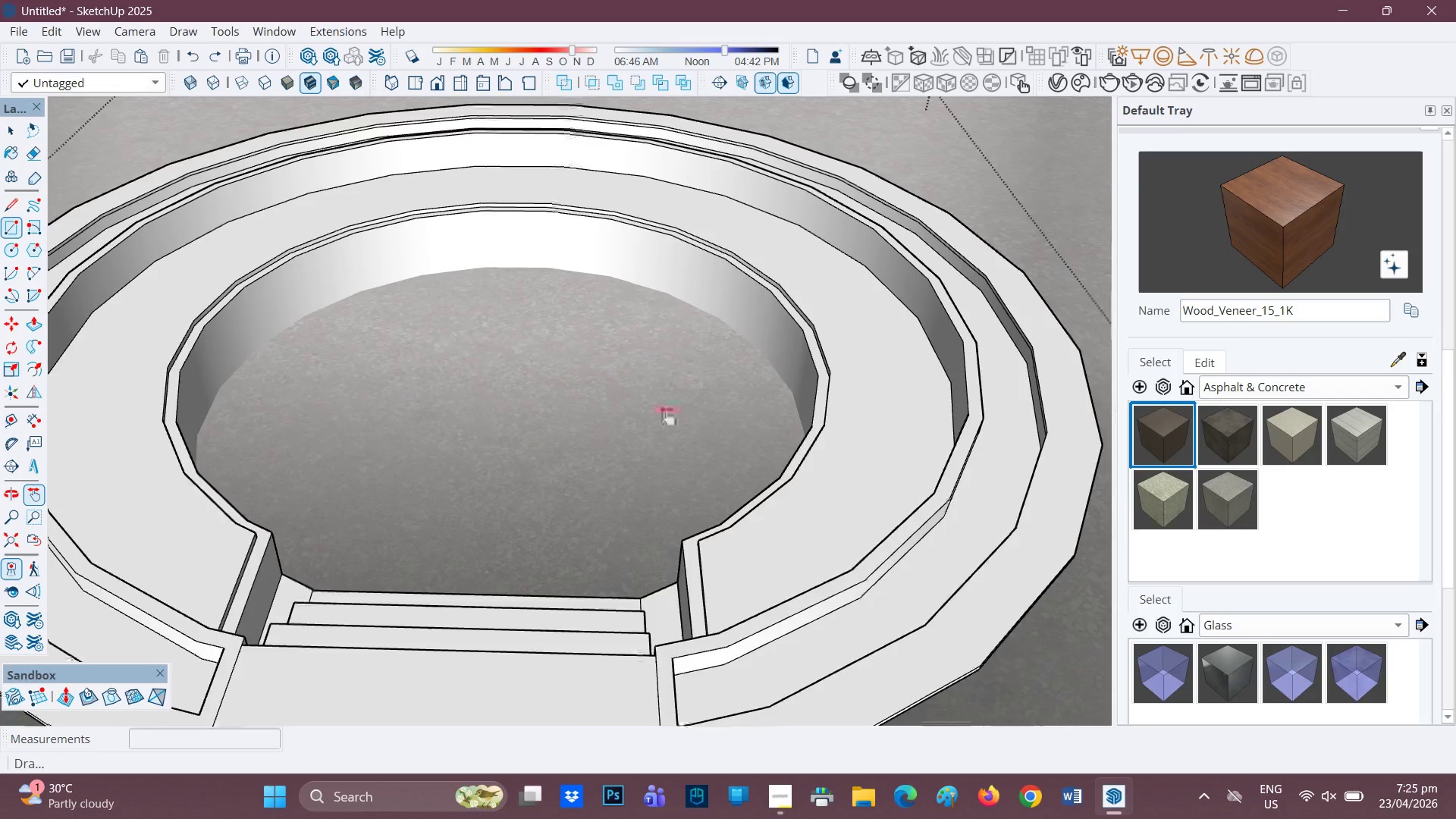 
left_click_drag(start_coordinate=[692, 386], to_coordinate=[612, 474])
 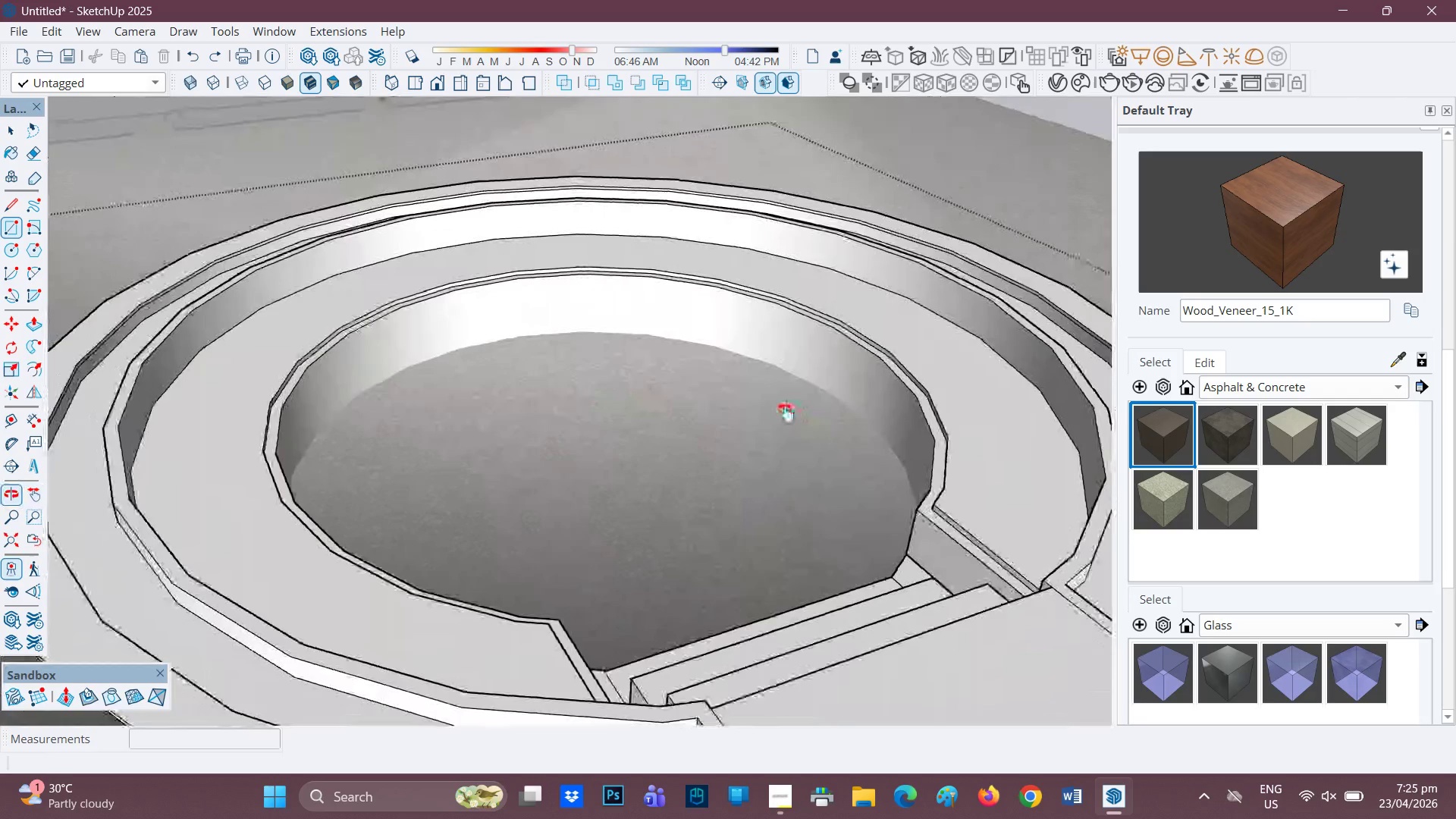 
key(H)
 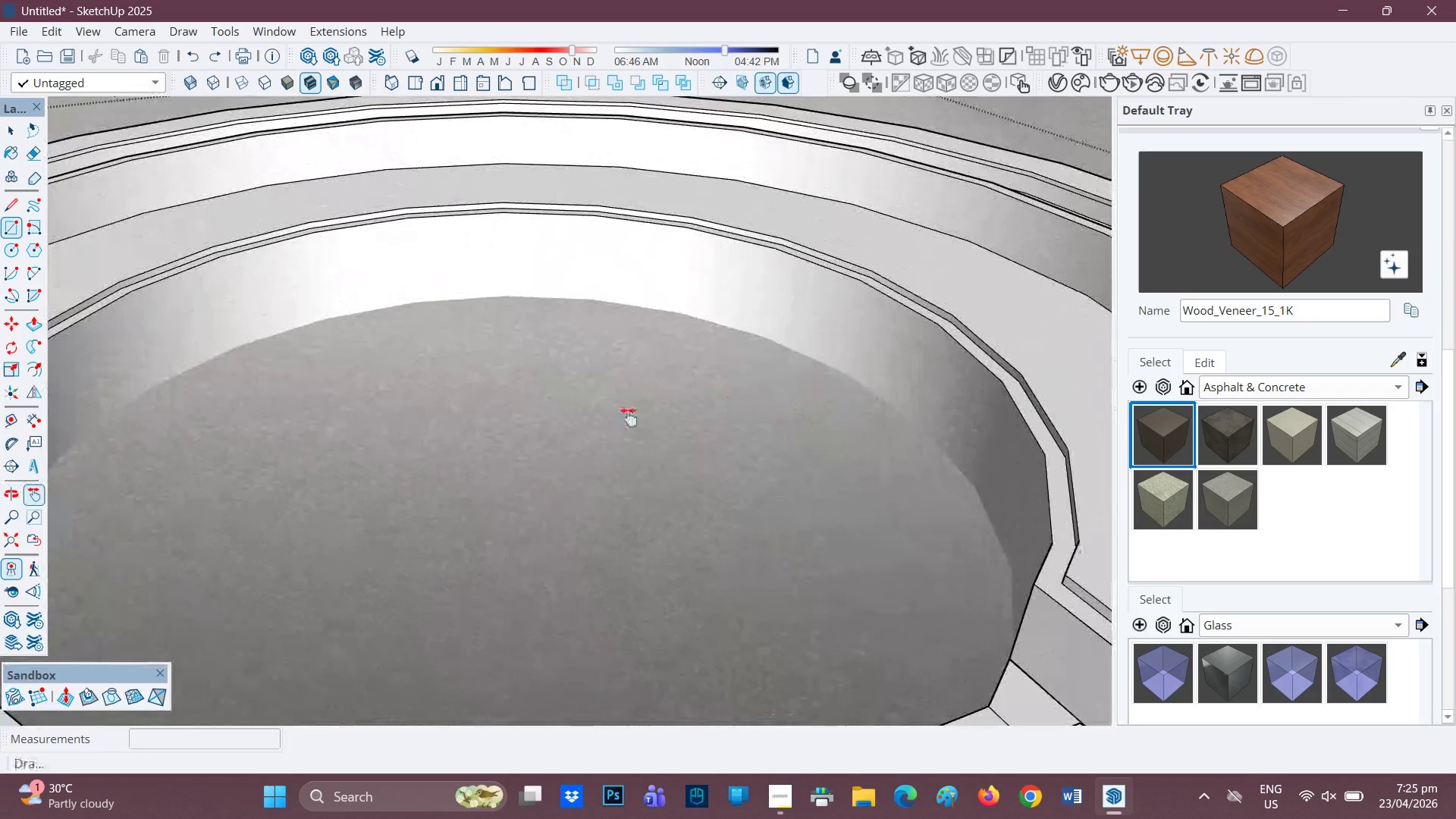 
left_click_drag(start_coordinate=[727, 402], to_coordinate=[535, 426])
 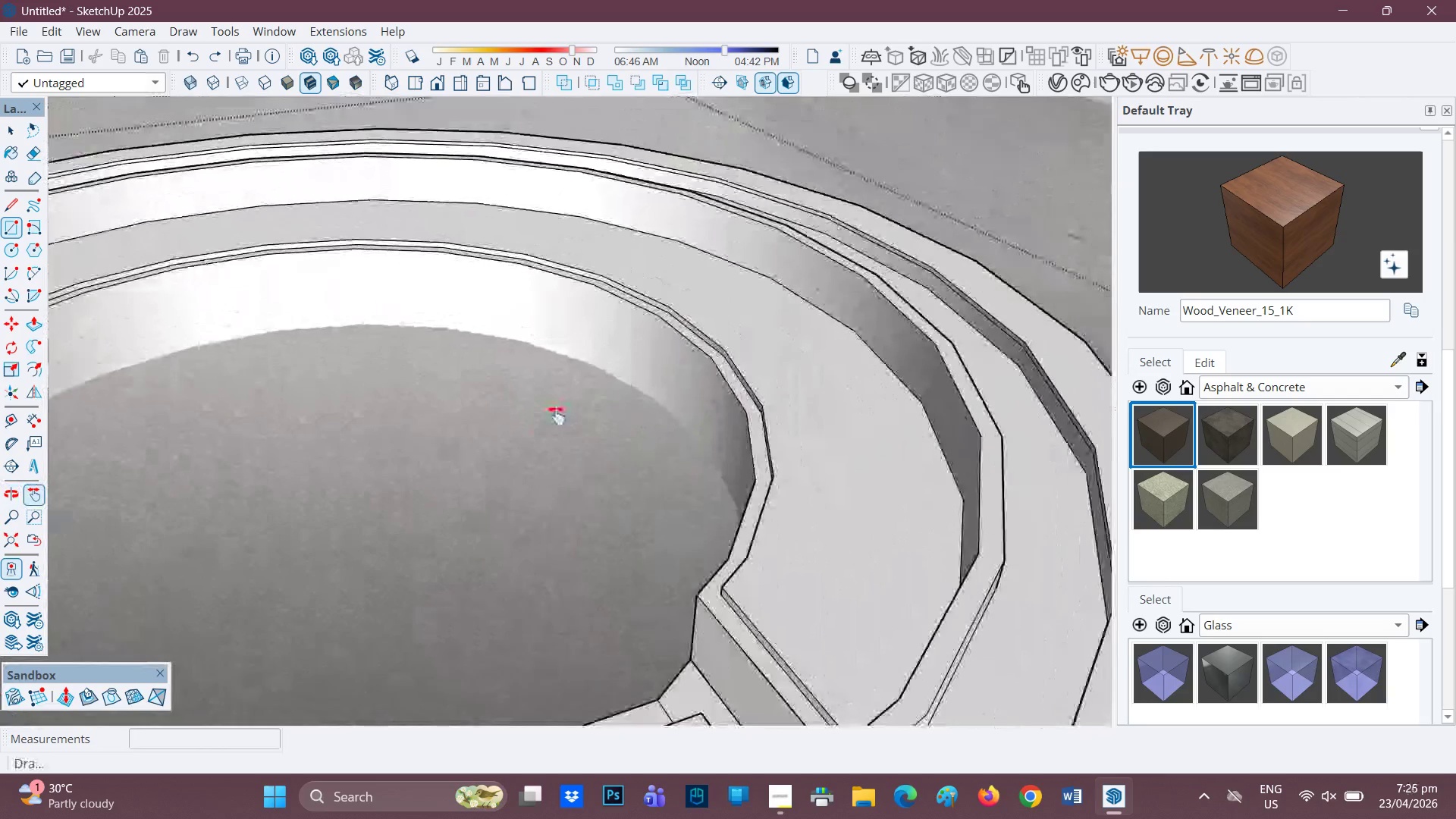 
scroll: coordinate [762, 420], scroll_direction: up, amount: 3.0
 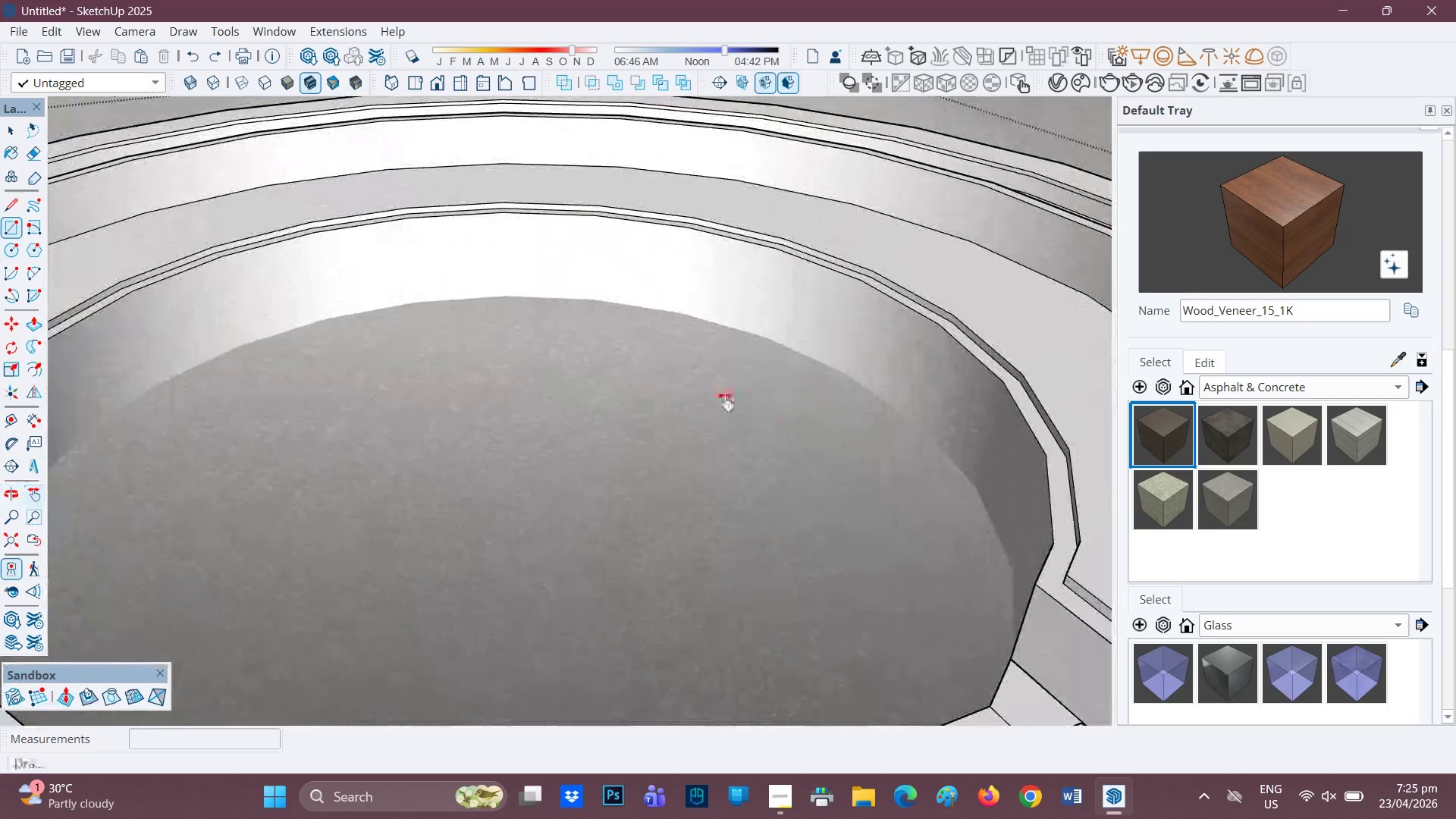 
scroll: coordinate [556, 416], scroll_direction: none, amount: 0.0
 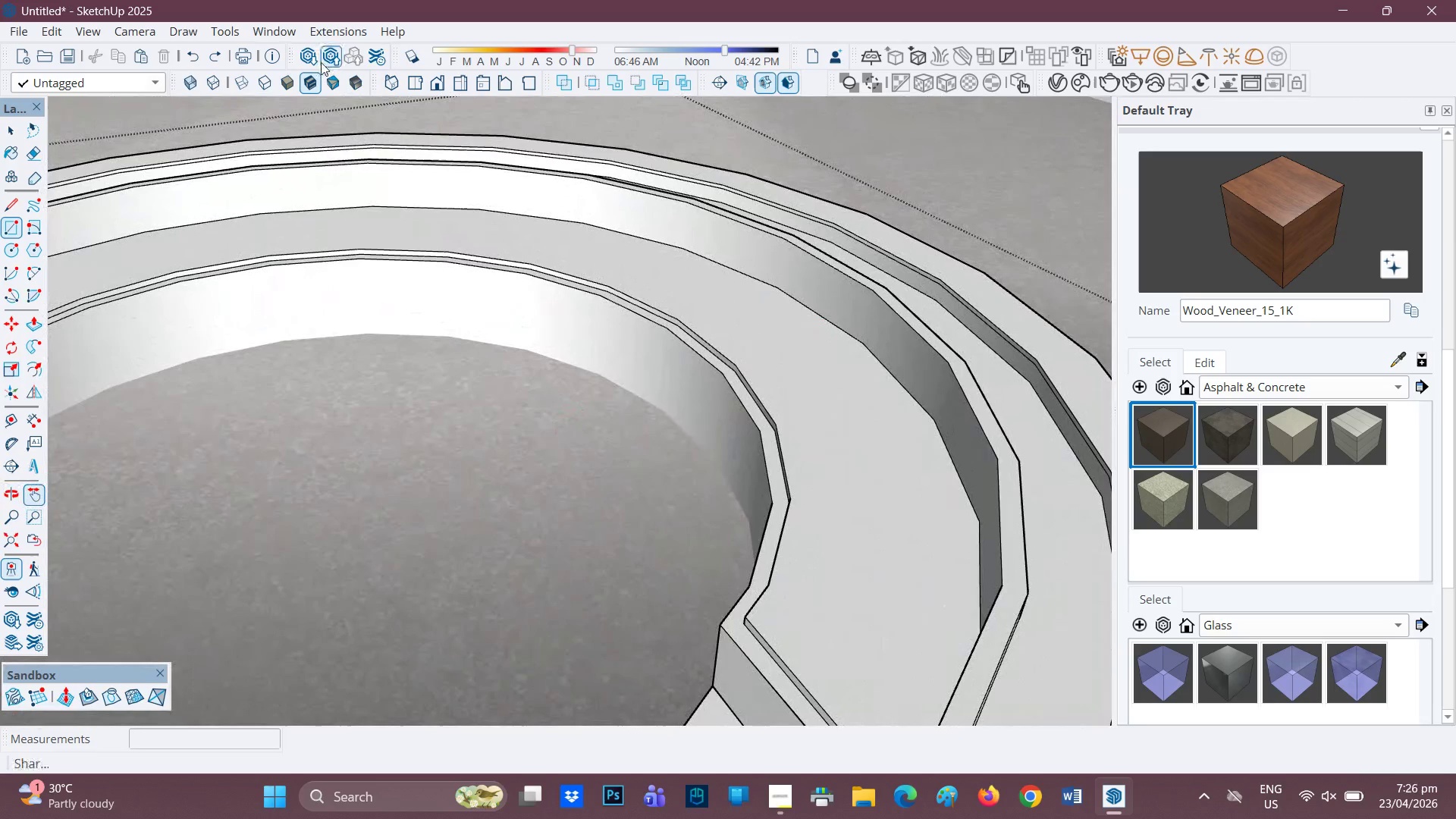 
left_click([300, 58])
 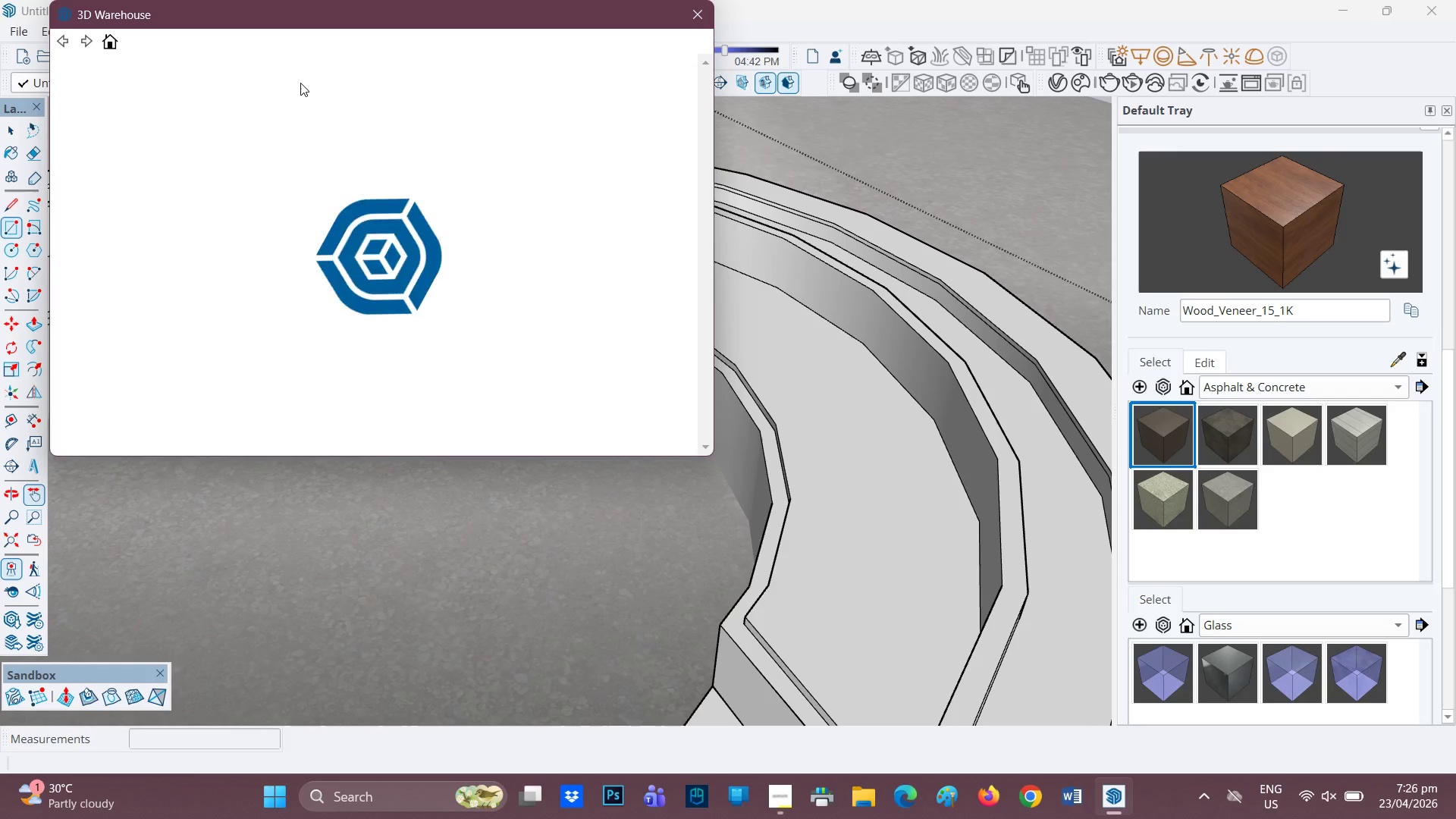 
wait(10.67)
 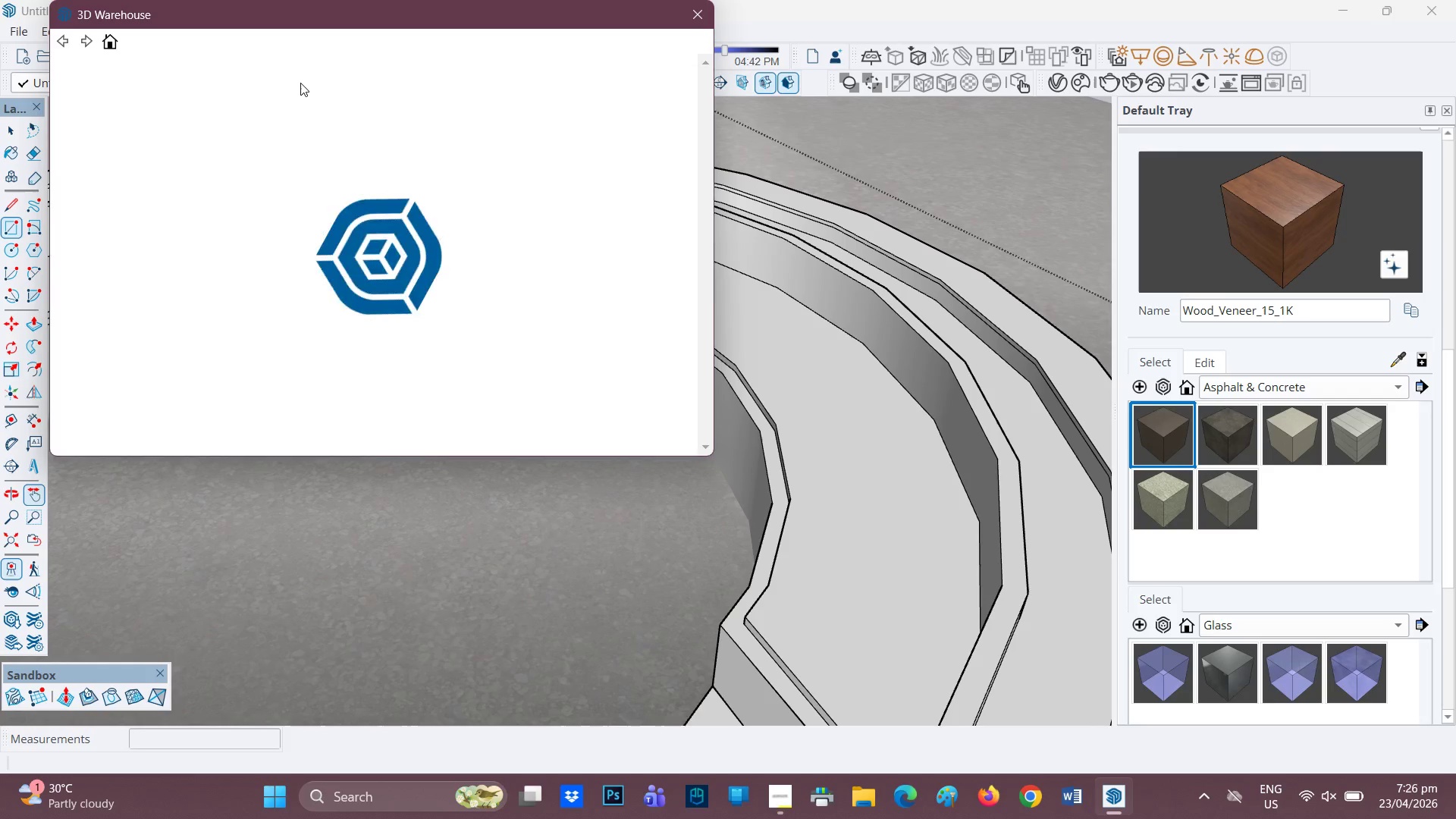 
left_click([777, 806])